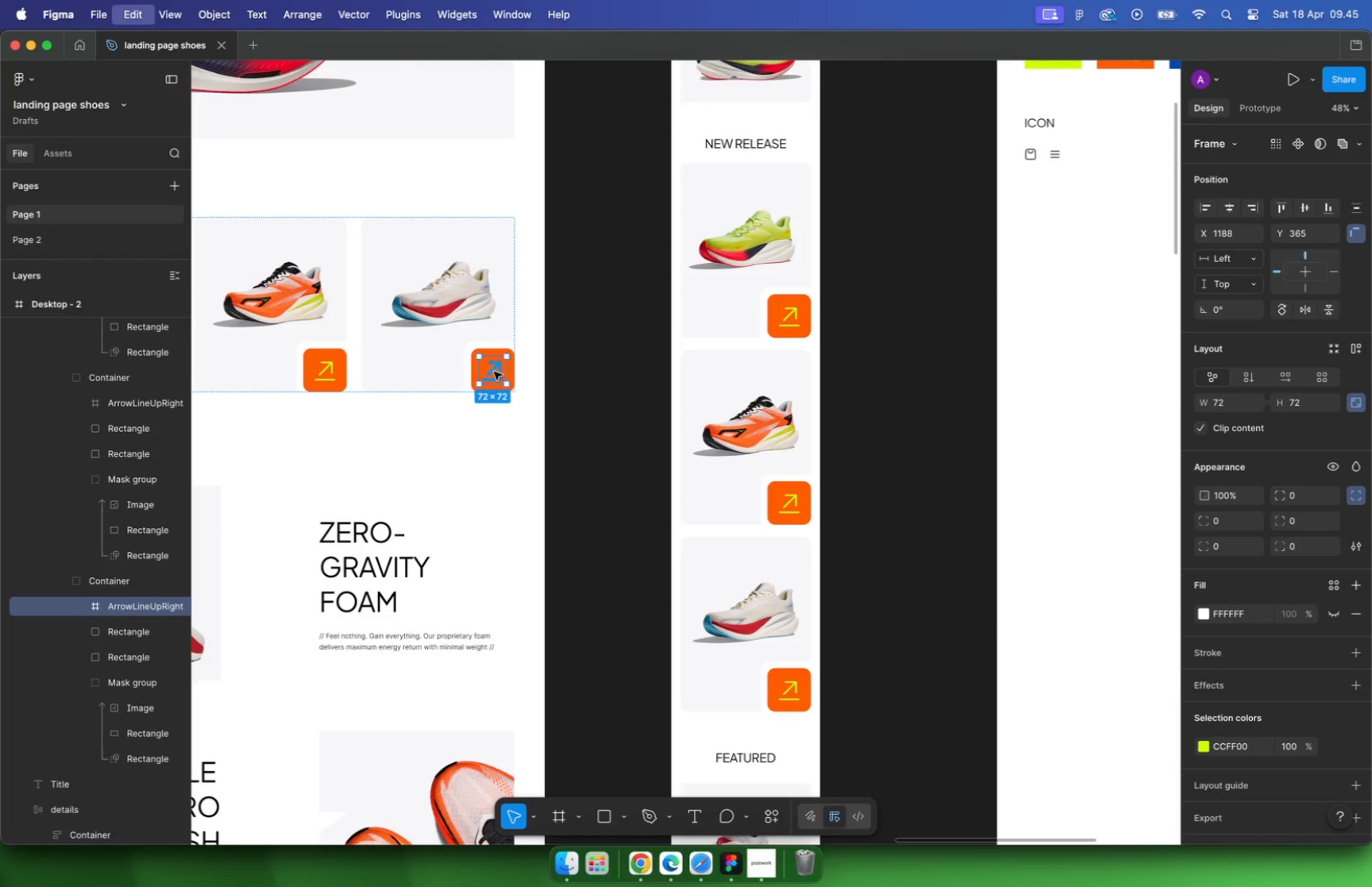 
hold_key(key=CommandLeft, duration=0.81)
scroll: coordinate [689, 271], scroll_direction: down, amount: 7.0
 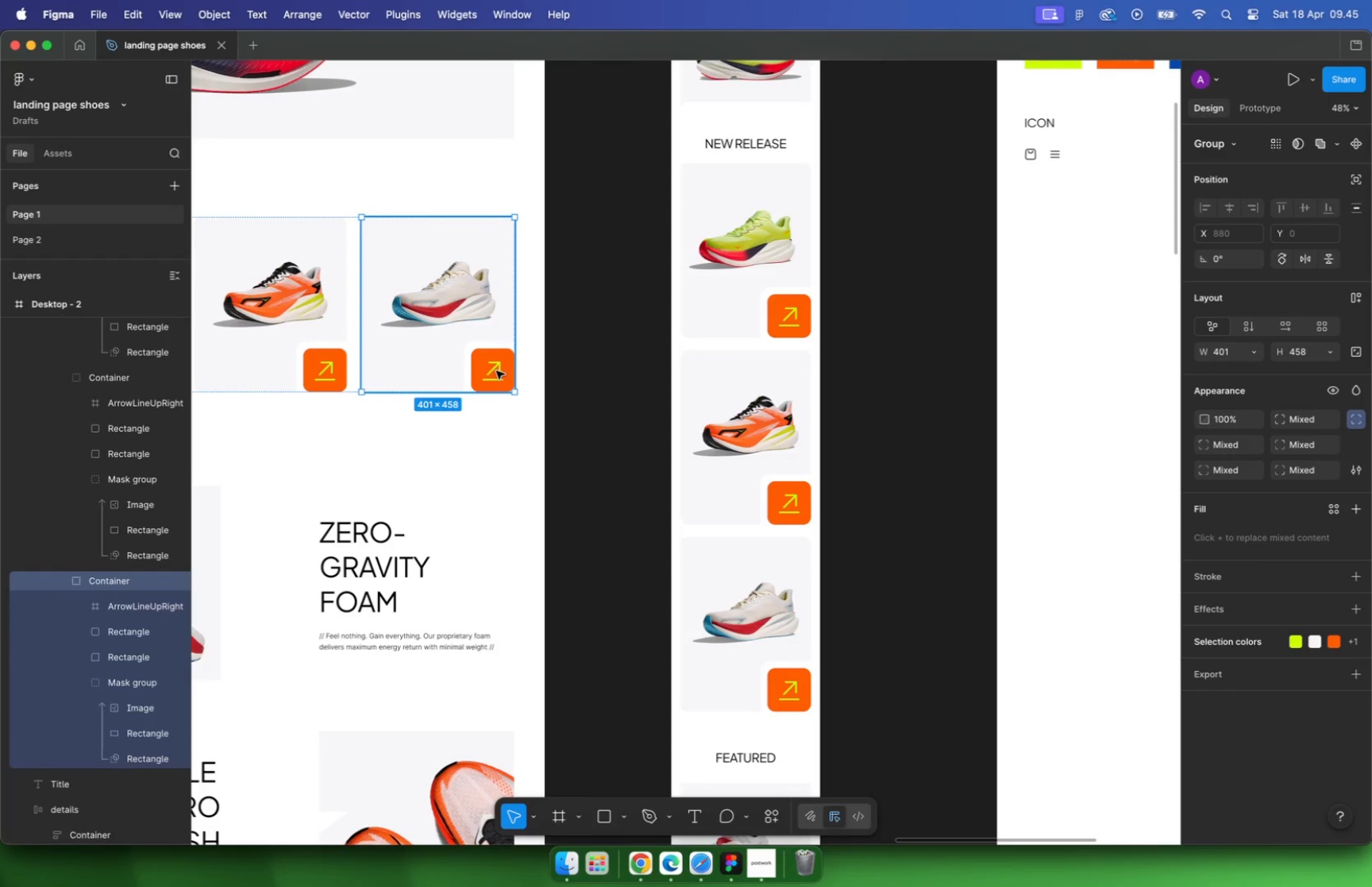 
left_click([654, 141])
 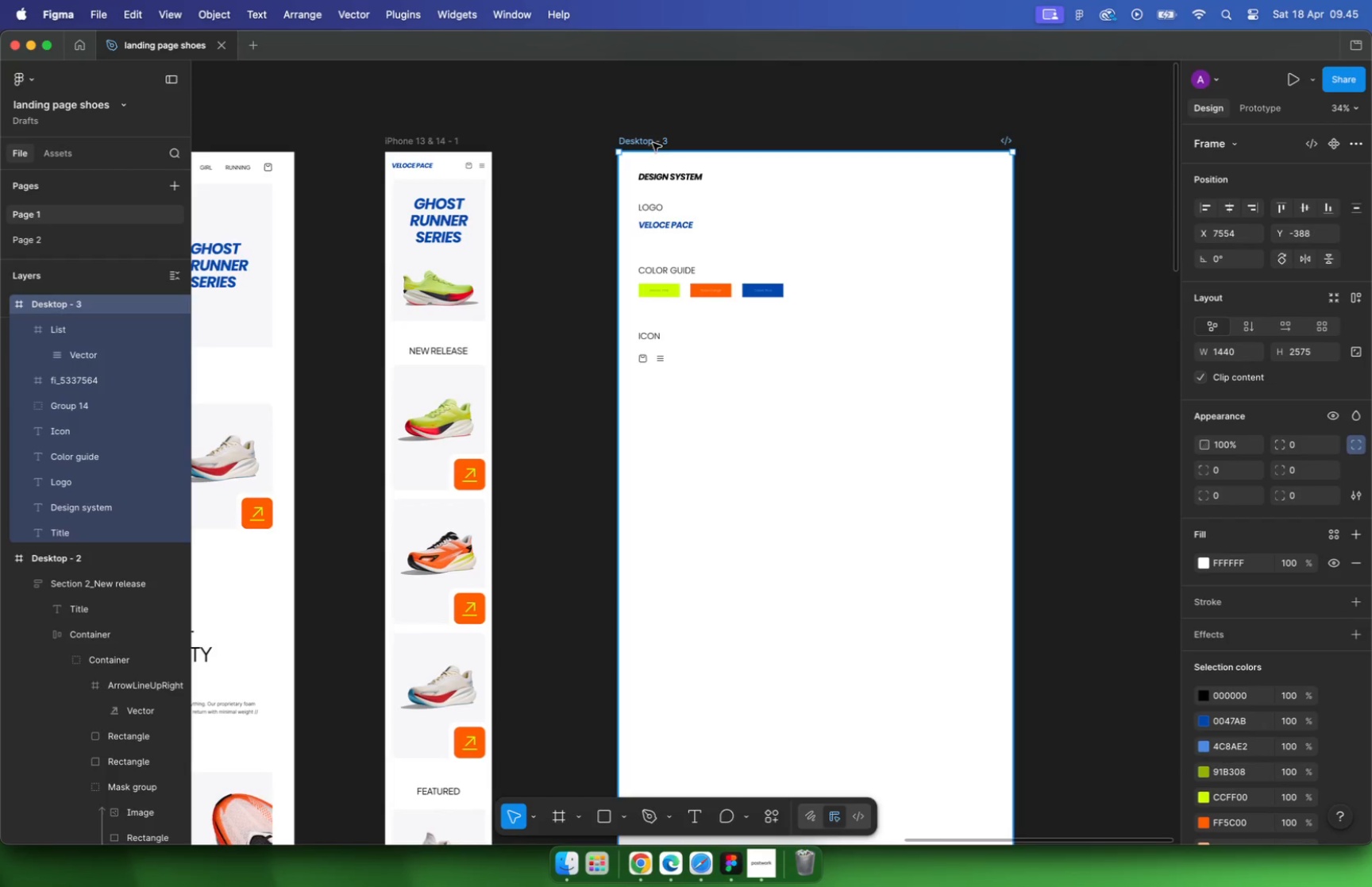 
key(Meta+V)
 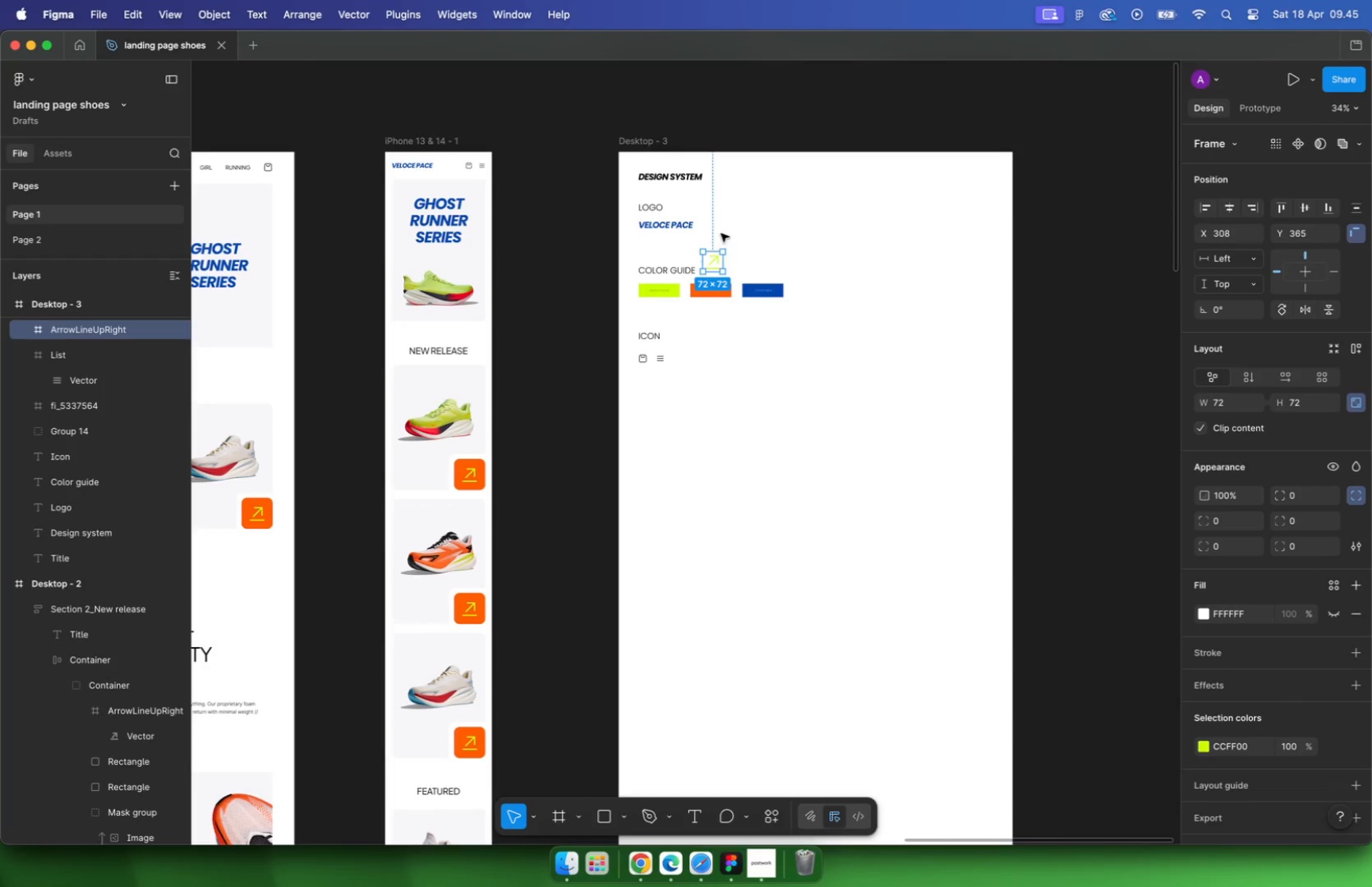 
hold_key(key=CommandLeft, duration=0.52)
scroll: coordinate [707, 260], scroll_direction: up, amount: 1.0
 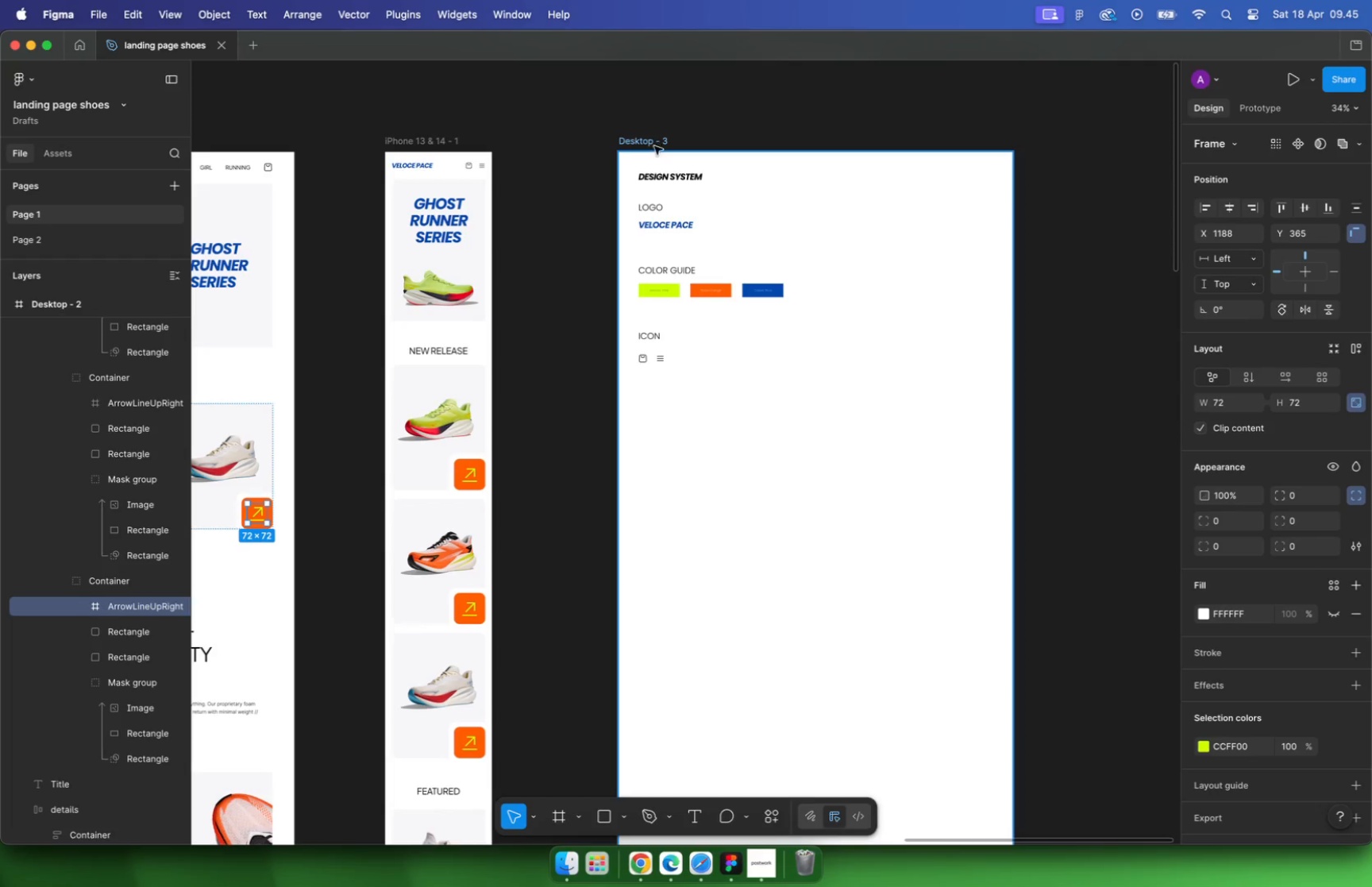 
left_click_drag(start_coordinate=[712, 263], to_coordinate=[708, 363])
 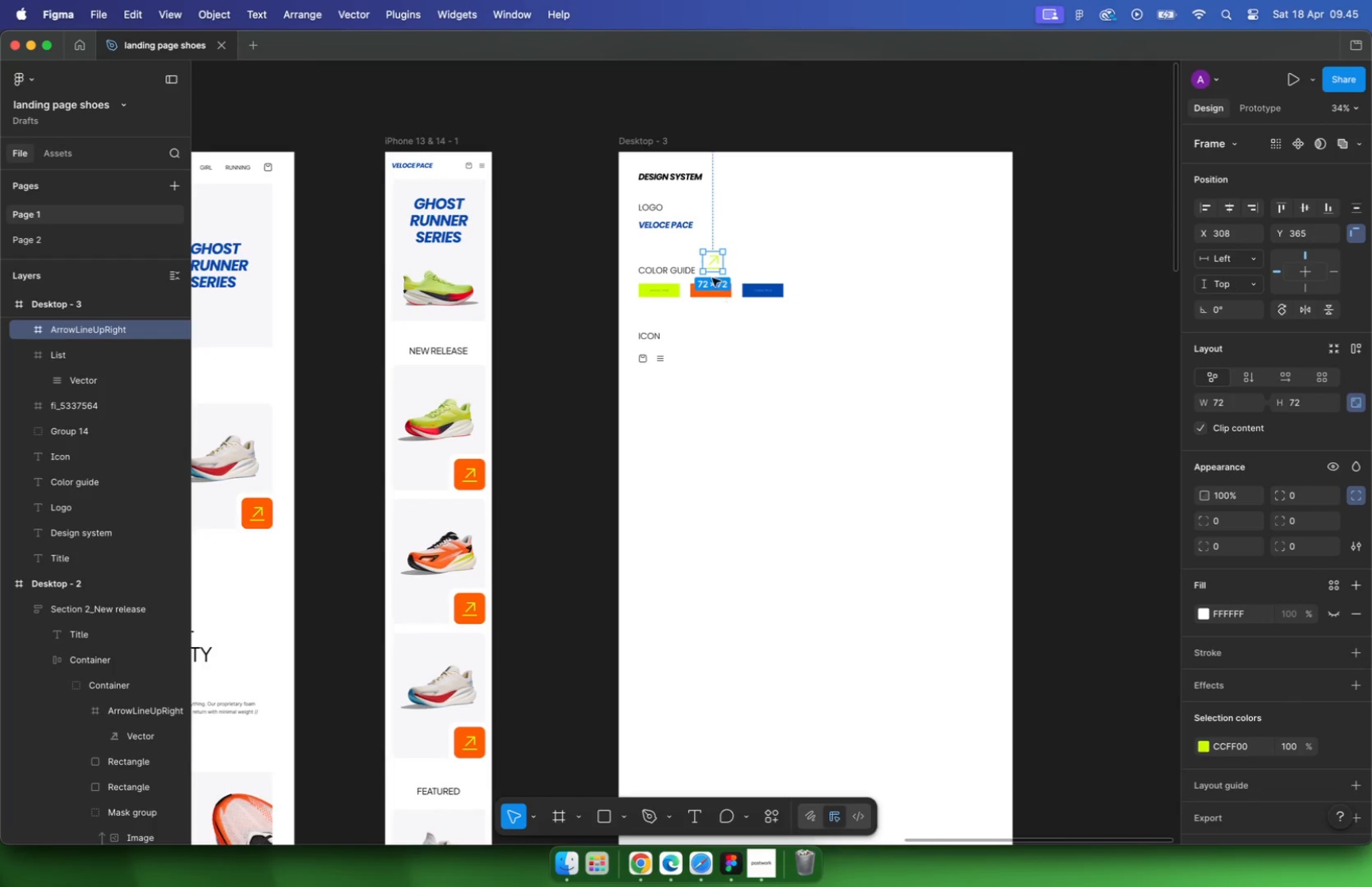 
hold_key(key=CommandLeft, duration=0.32)
 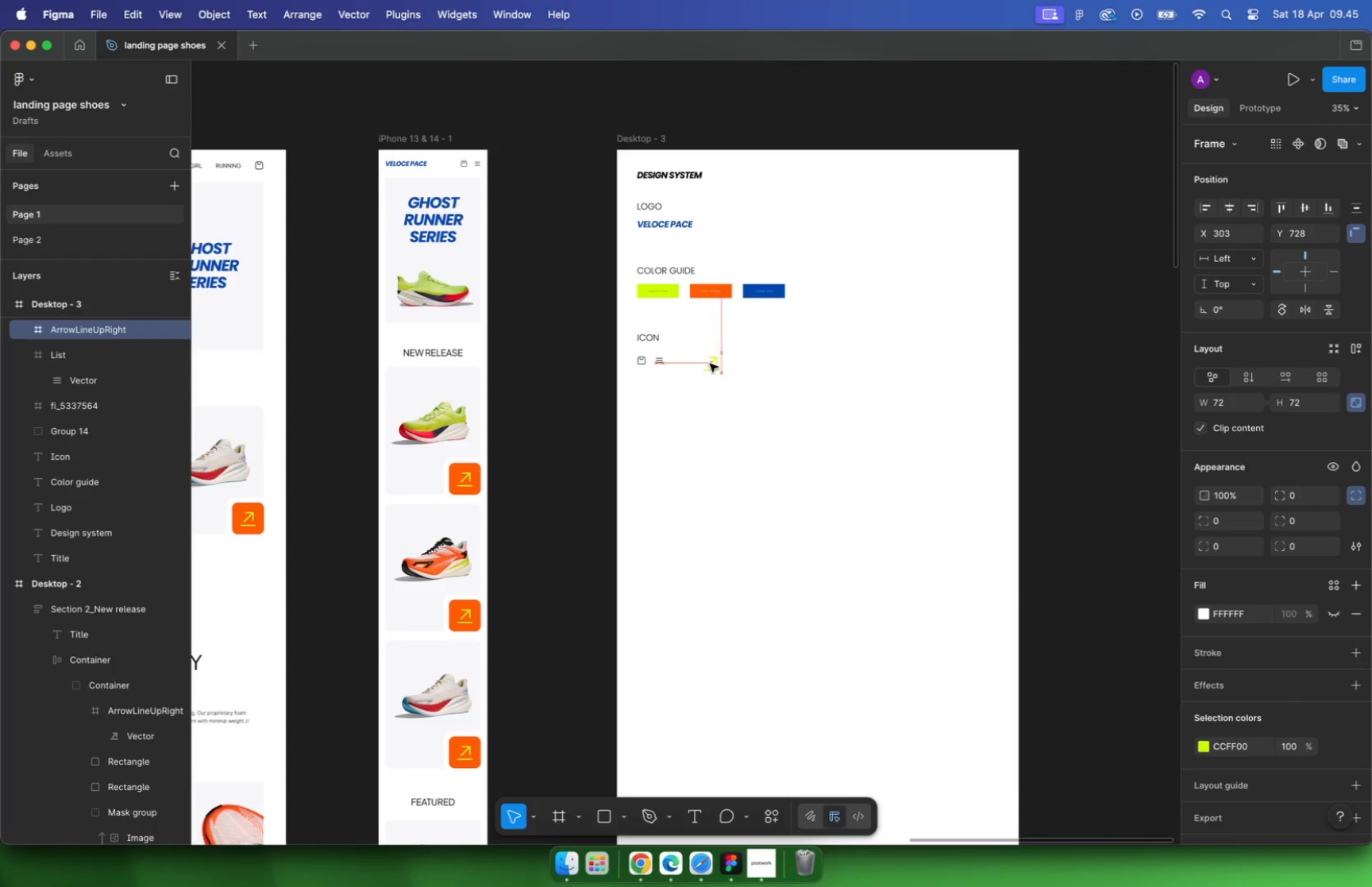 
type(32)
 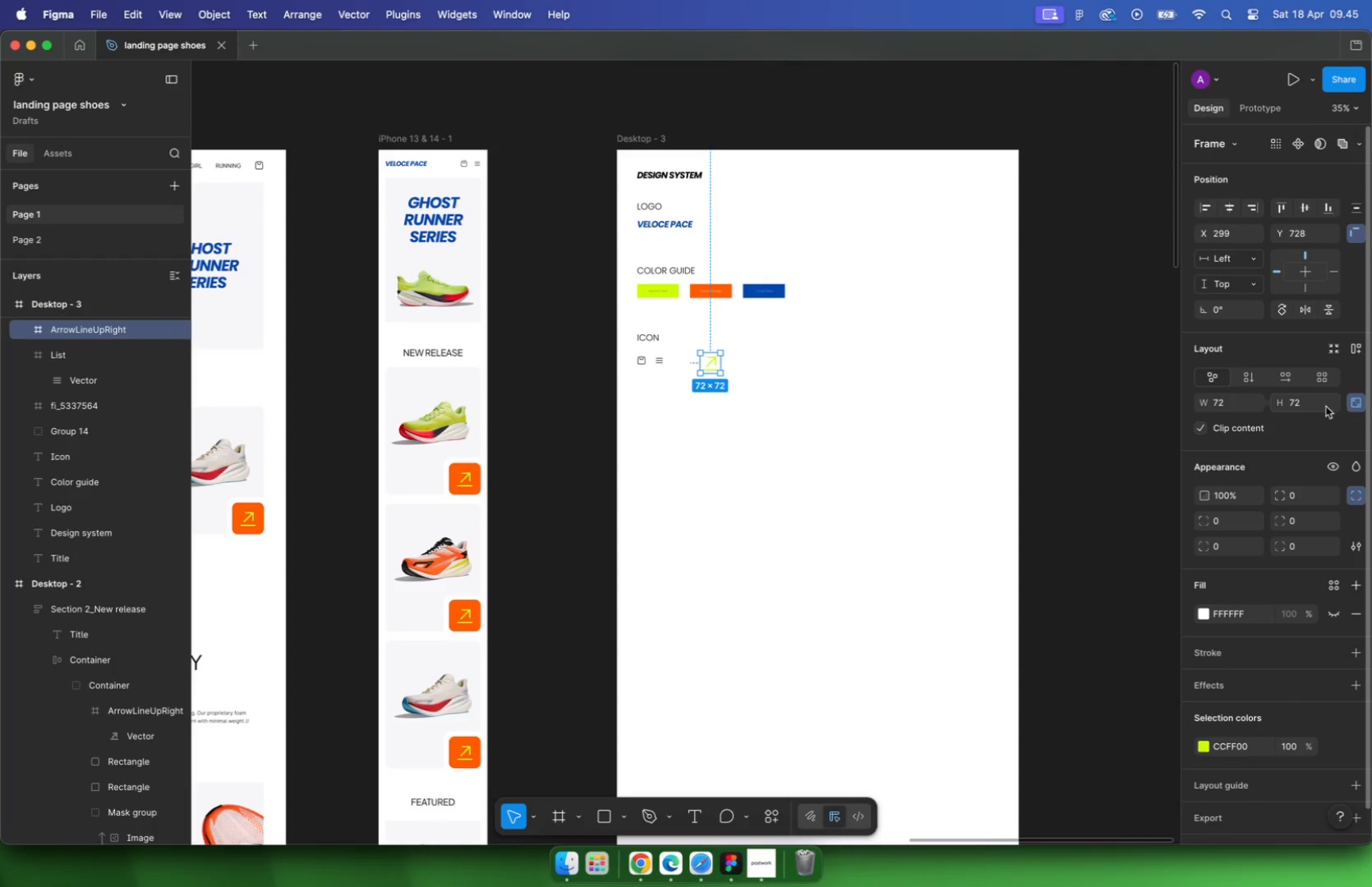 
key(Enter)
 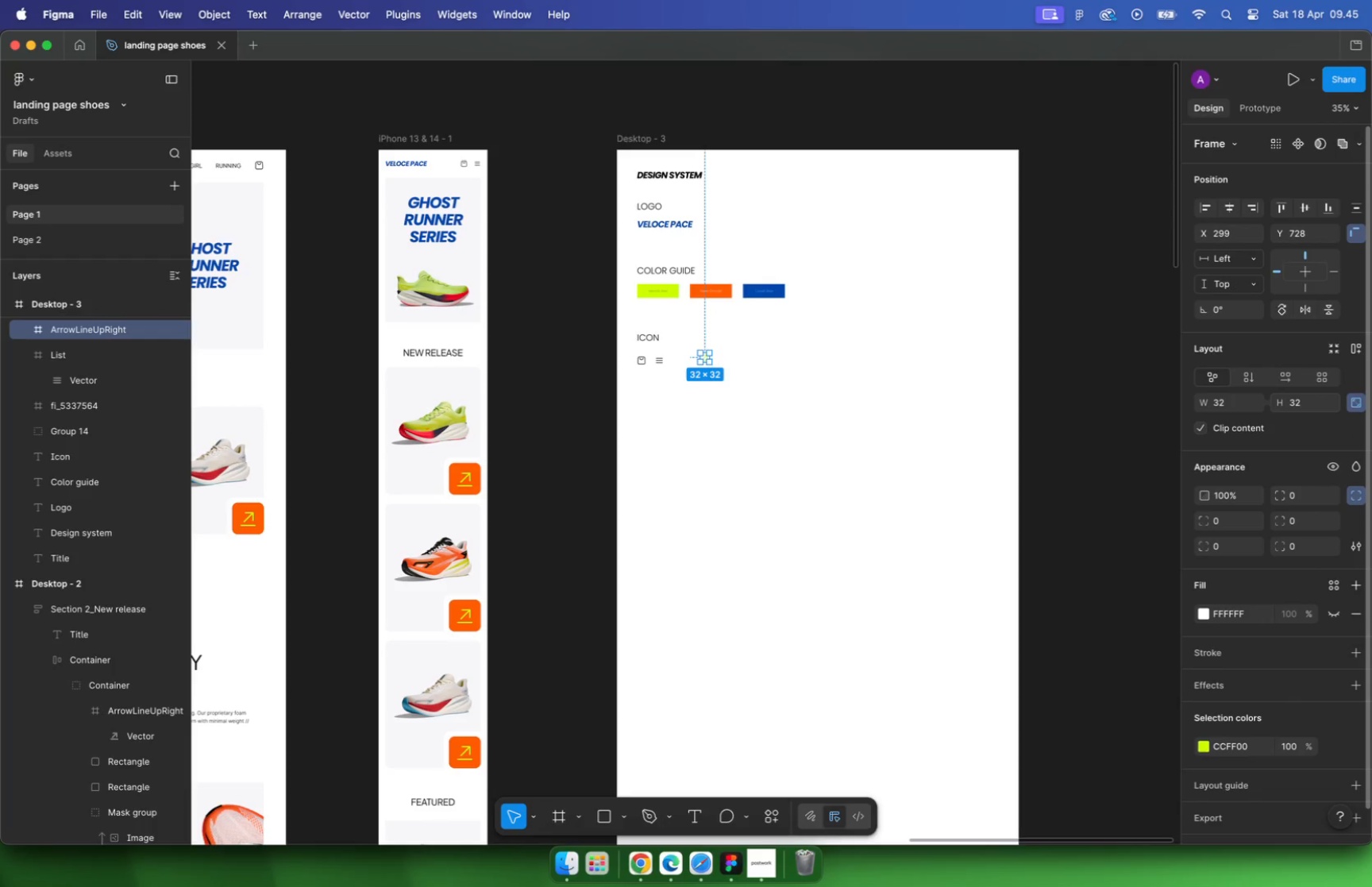 
hold_key(key=CommandLeft, duration=0.88)
scroll: coordinate [595, 361], scroll_direction: up, amount: 27.0
 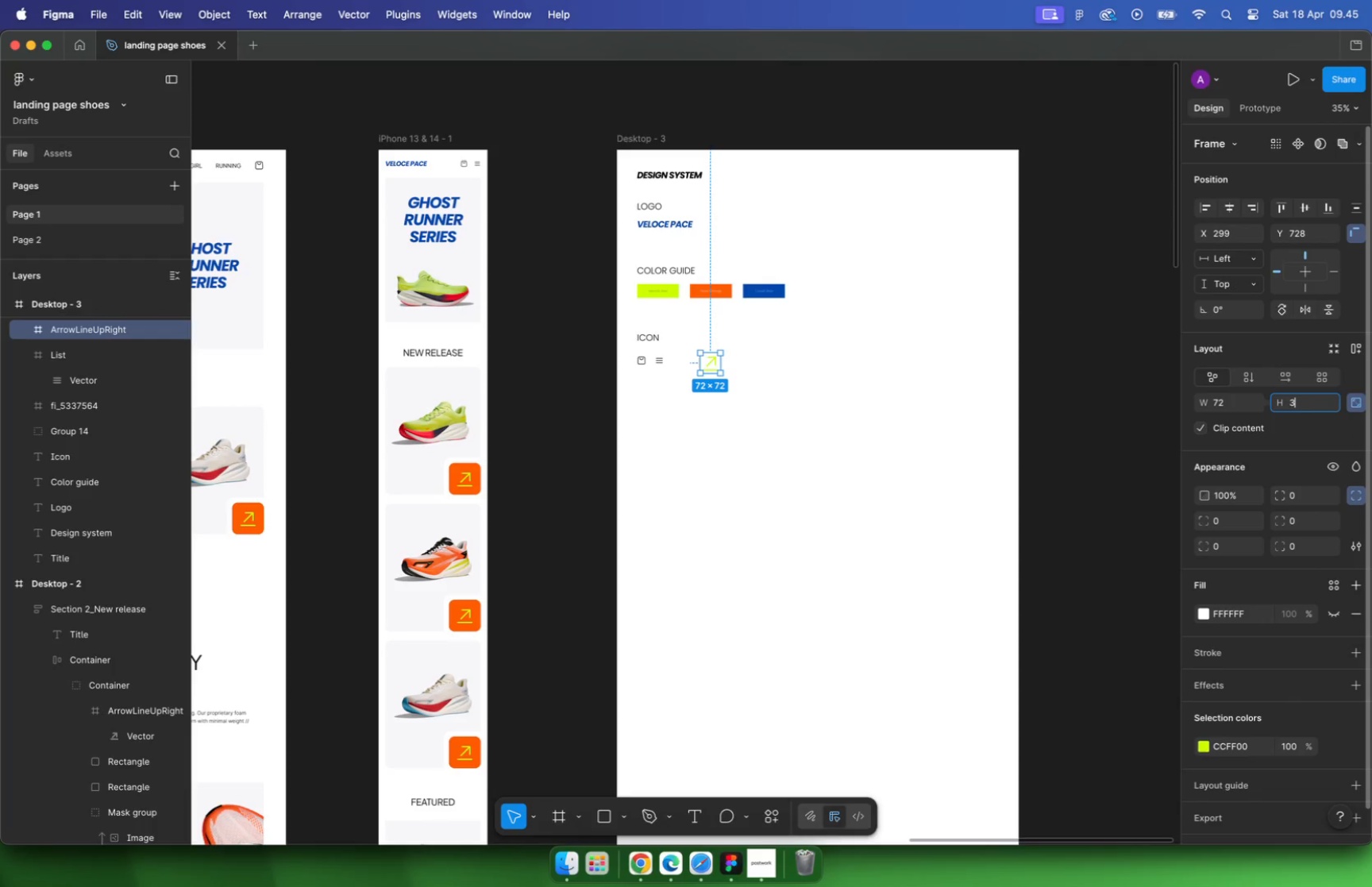 
left_click_drag(start_coordinate=[463, 370], to_coordinate=[291, 389])
 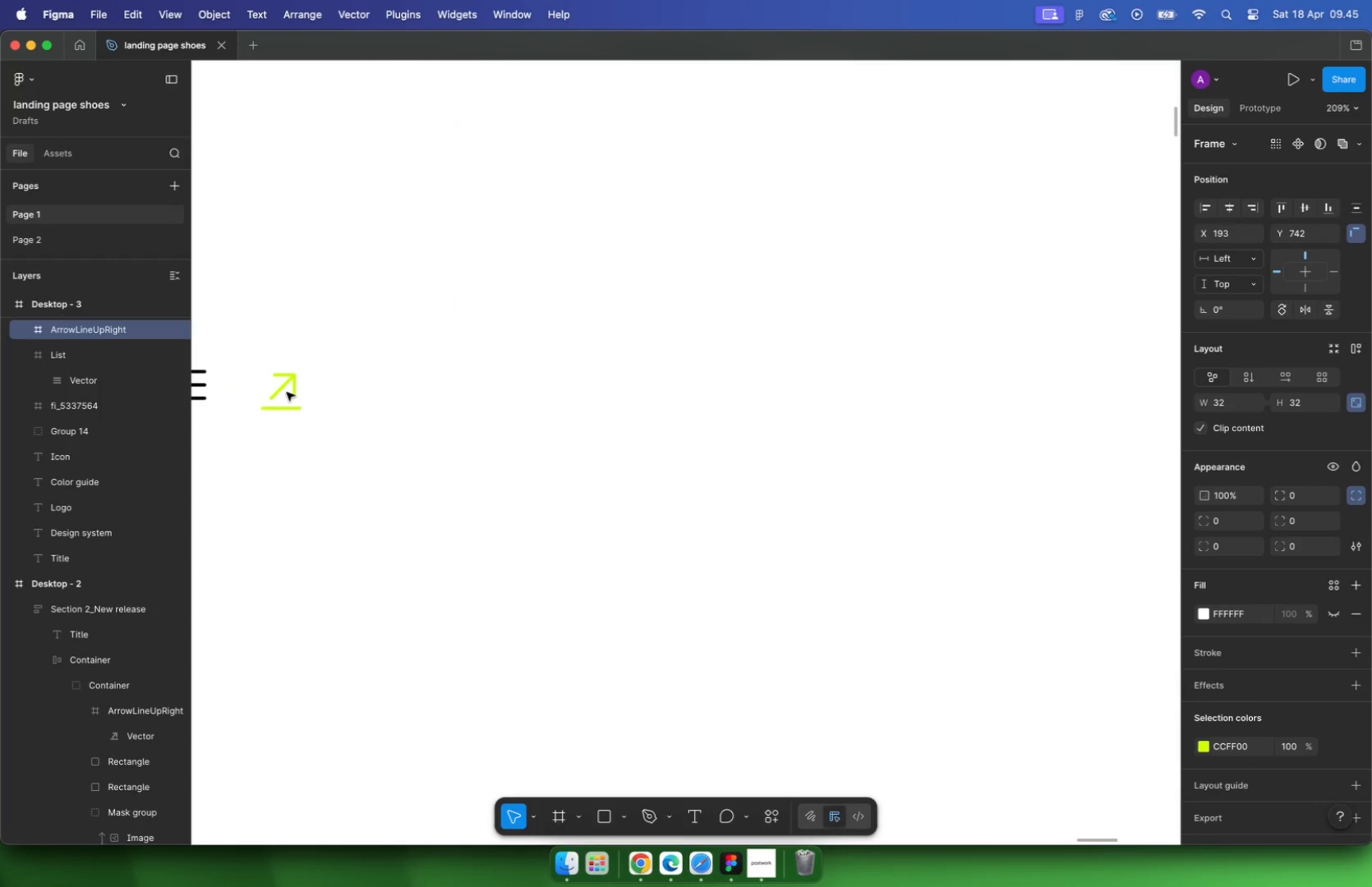 
left_click([1205, 746])
 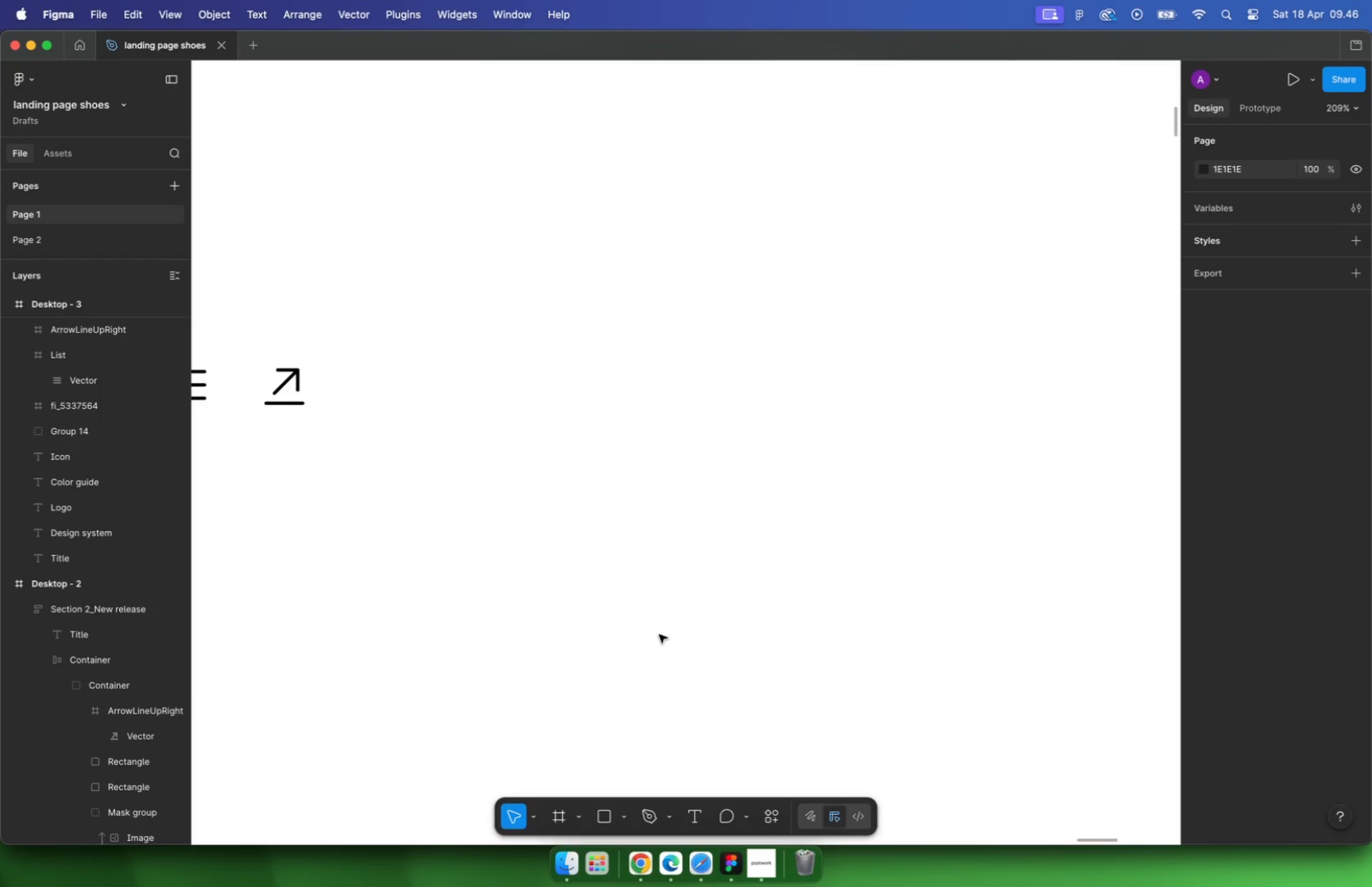 
left_click_drag(start_coordinate=[1034, 632], to_coordinate=[893, 700])
 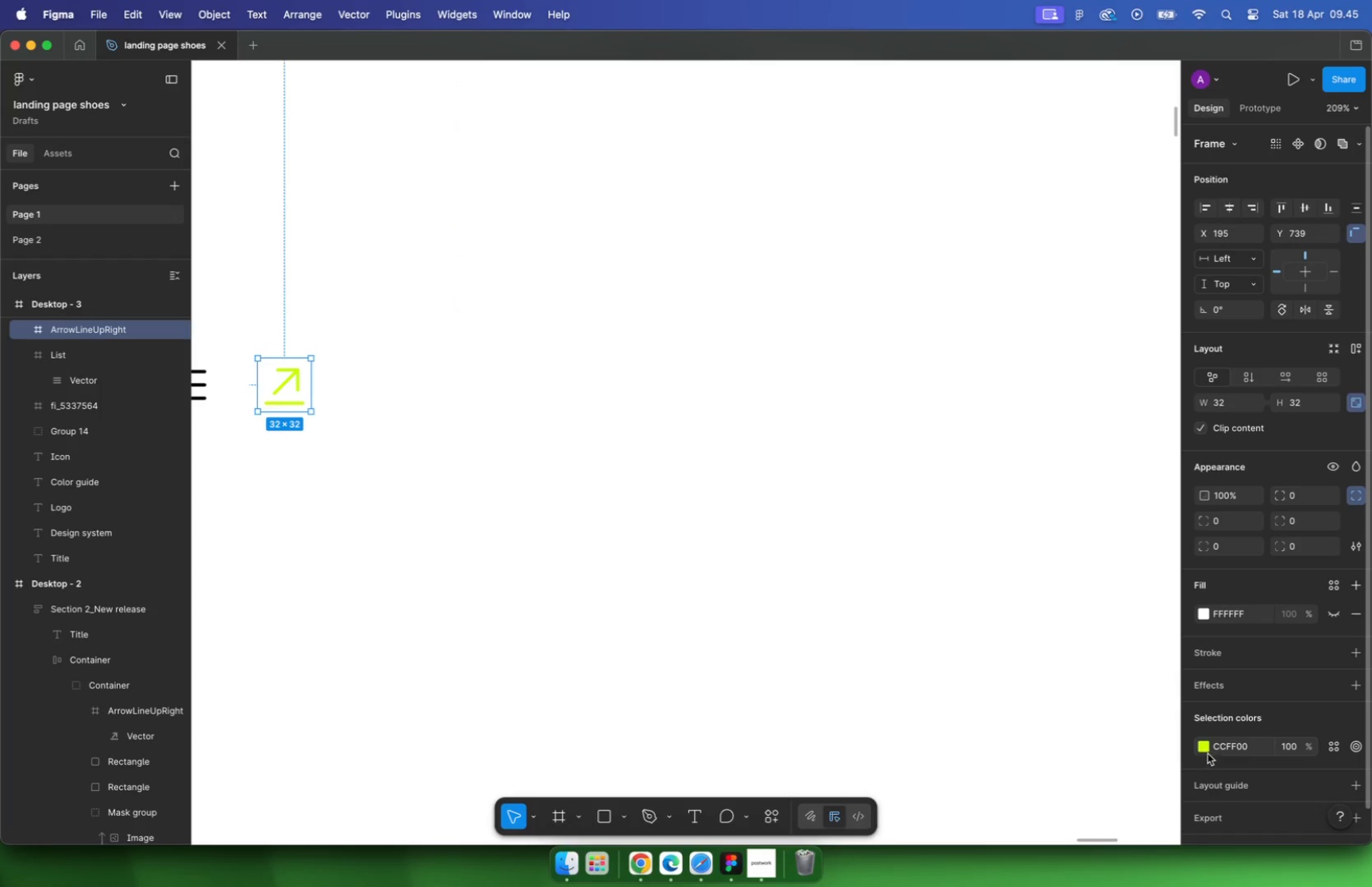 
wait(36.36)
 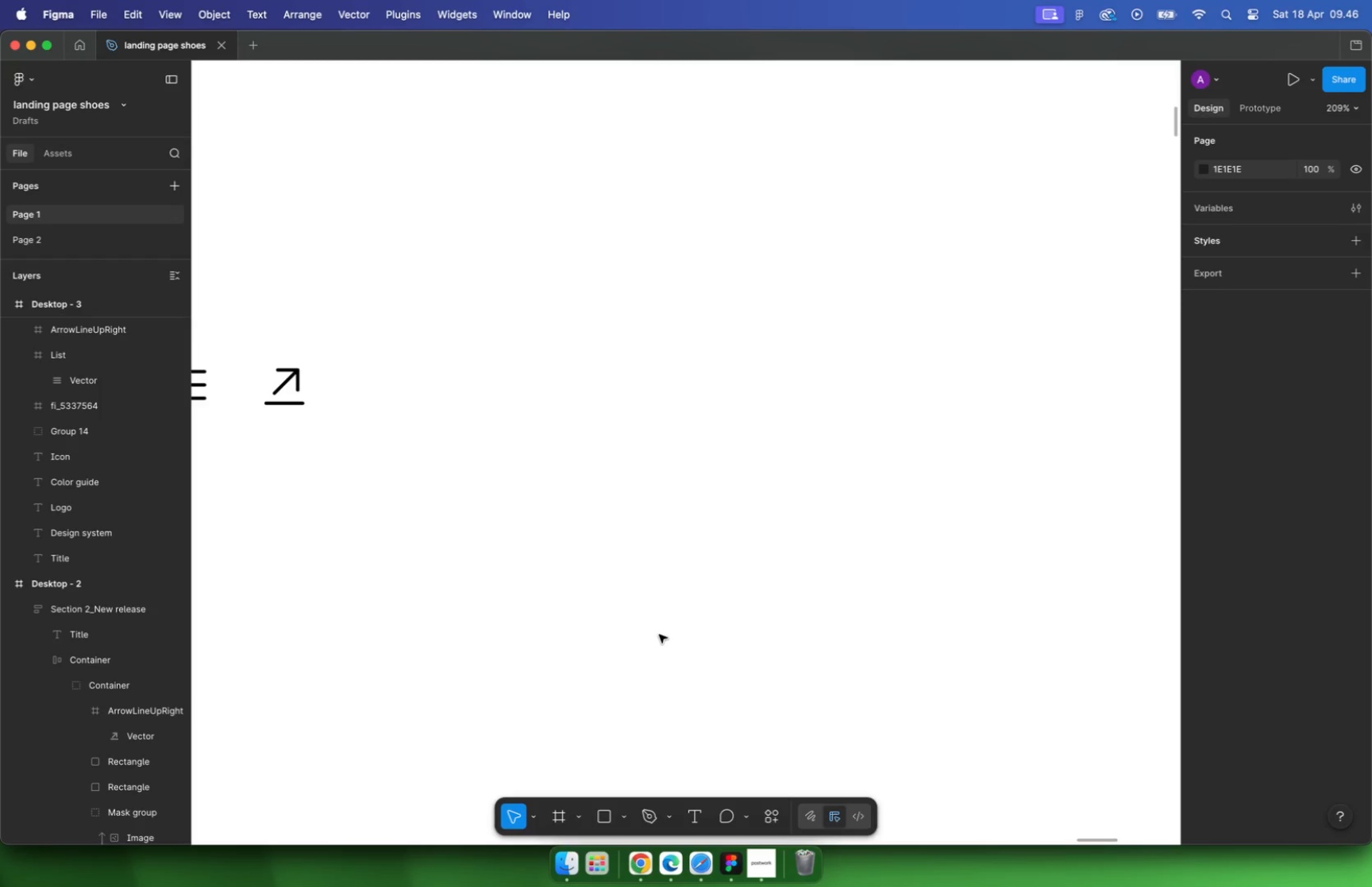 
hold_key(key=CommandLeft, duration=3.43)
scroll: coordinate [488, 506], scroll_direction: down, amount: 49.0
 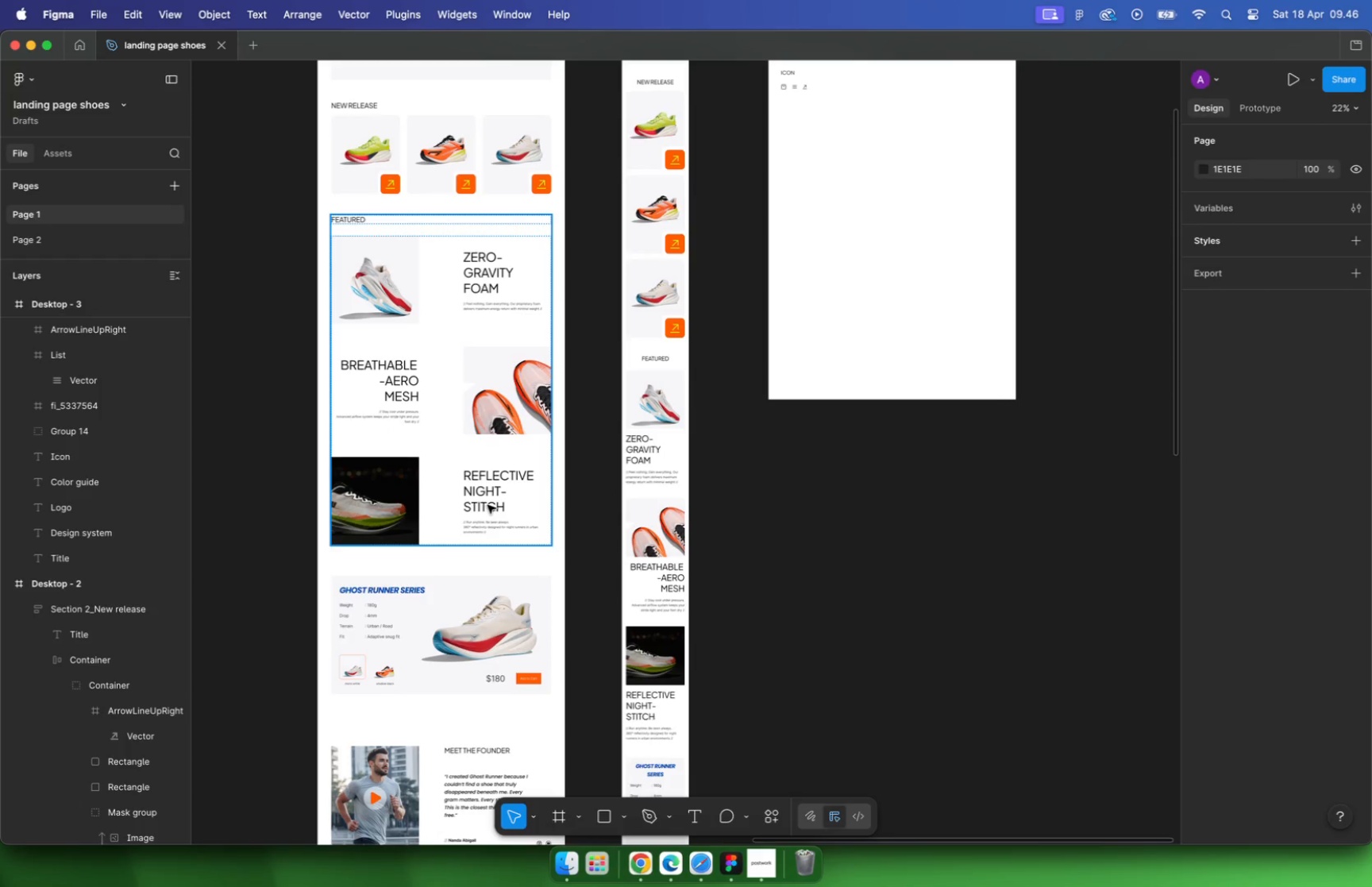 
hold_key(key=CommandLeft, duration=0.56)
scroll: coordinate [660, 391], scroll_direction: up, amount: 24.0
 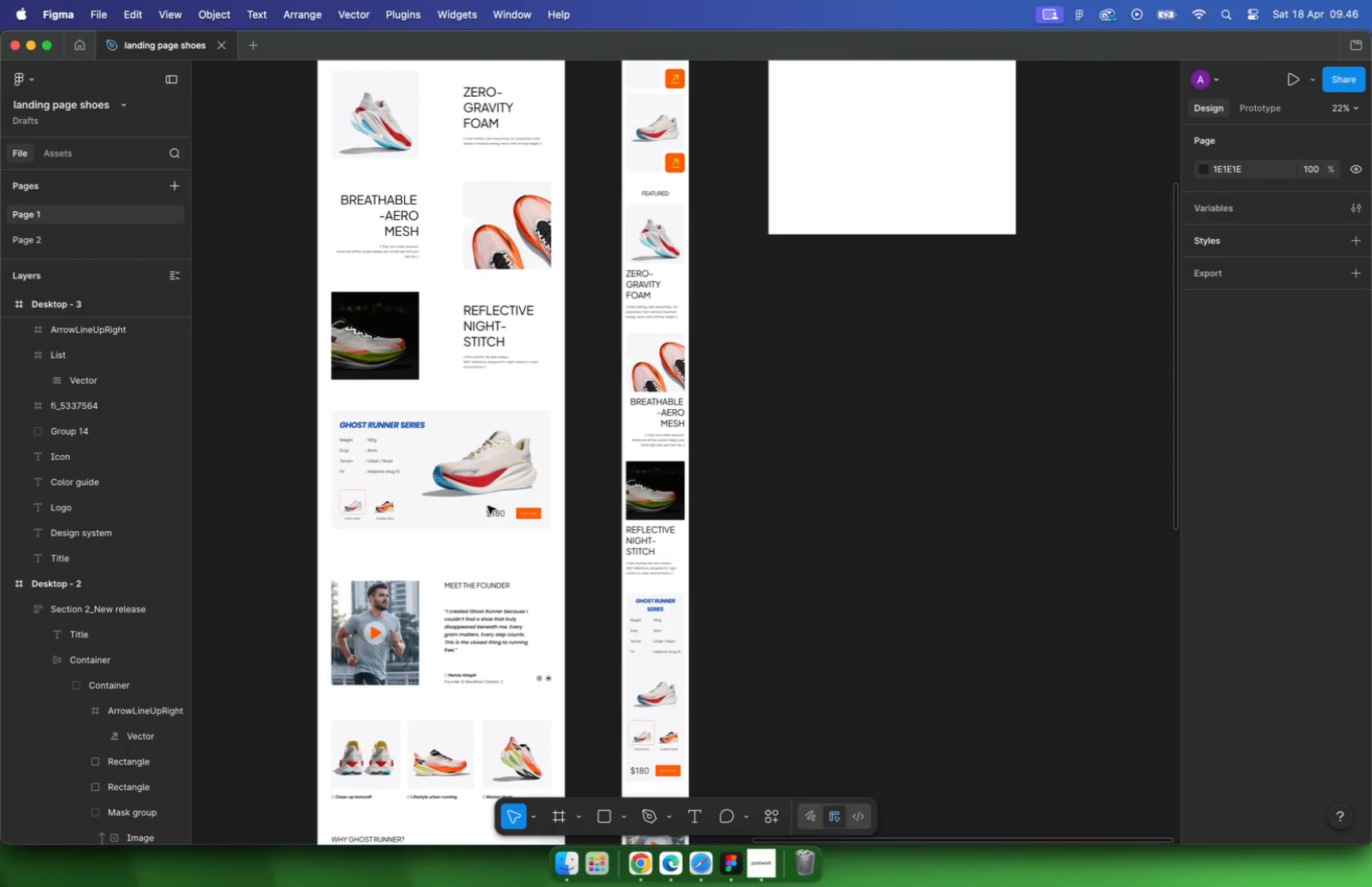 
hold_key(key=CommandLeft, duration=1.16)
scroll: coordinate [636, 397], scroll_direction: down, amount: 27.0
 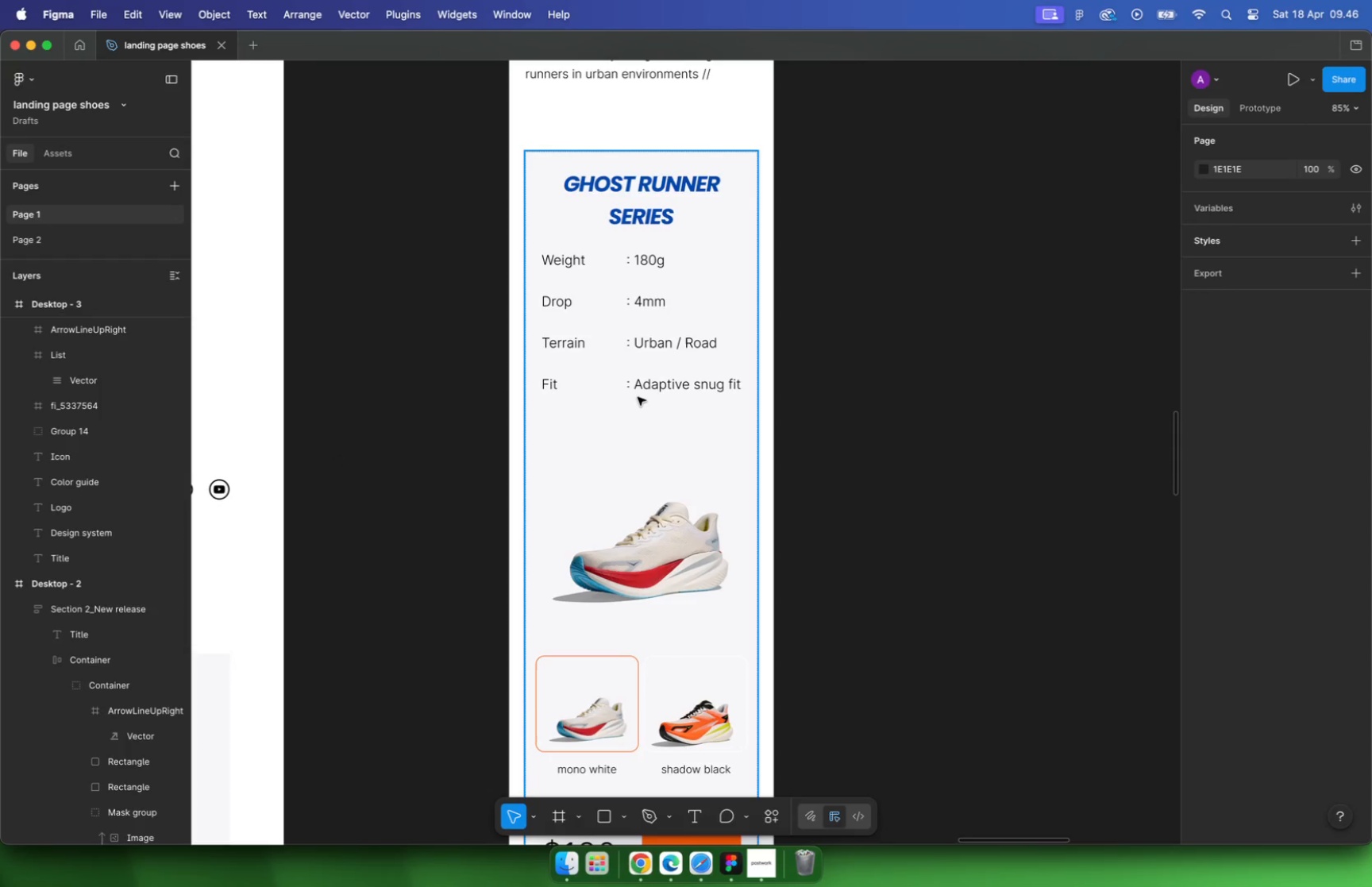 
hold_key(key=CommandLeft, duration=1.16)
scroll: coordinate [450, 383], scroll_direction: up, amount: 22.0
 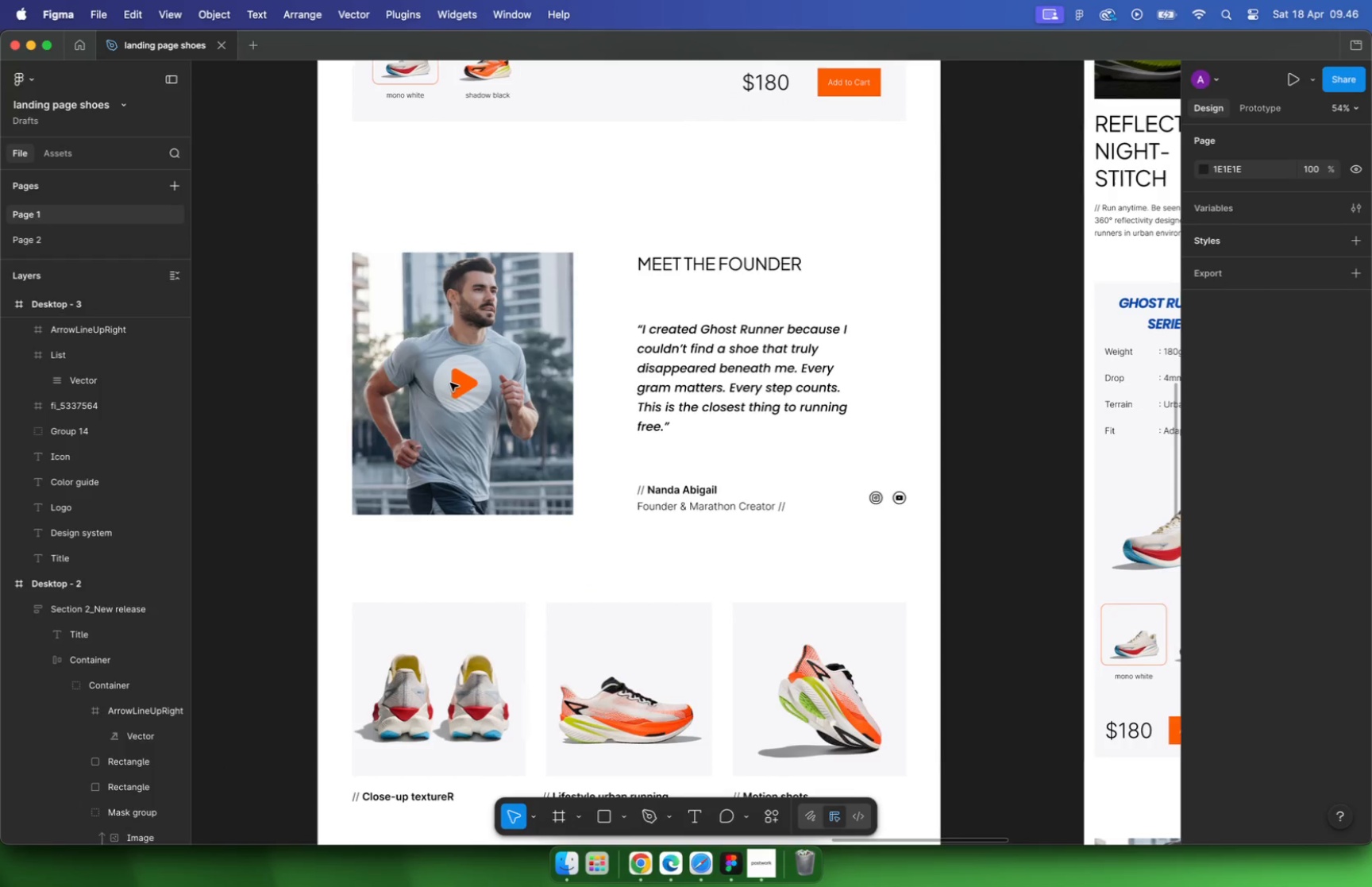 
left_click([457, 384])
 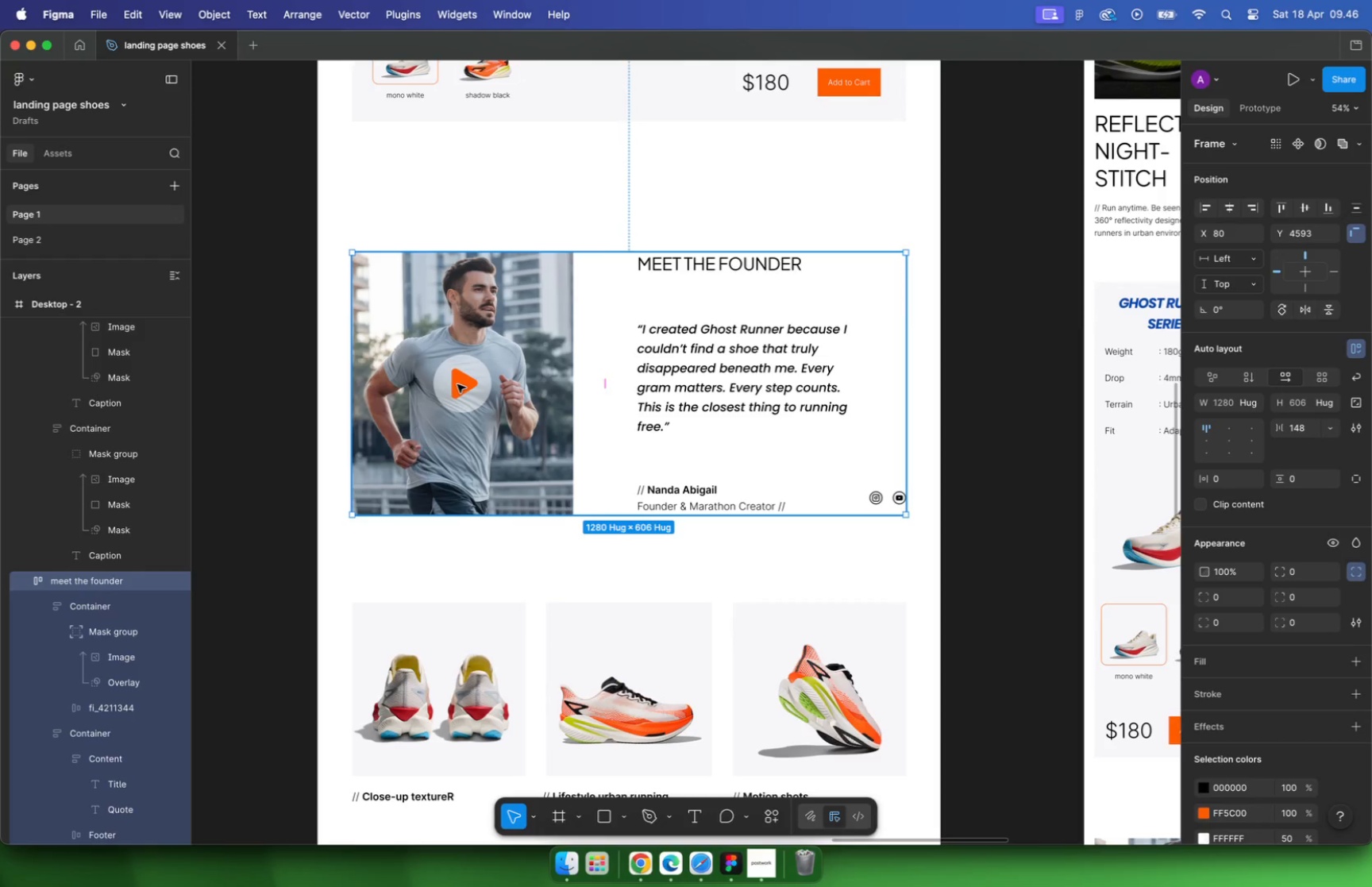 
key(Meta+C)
 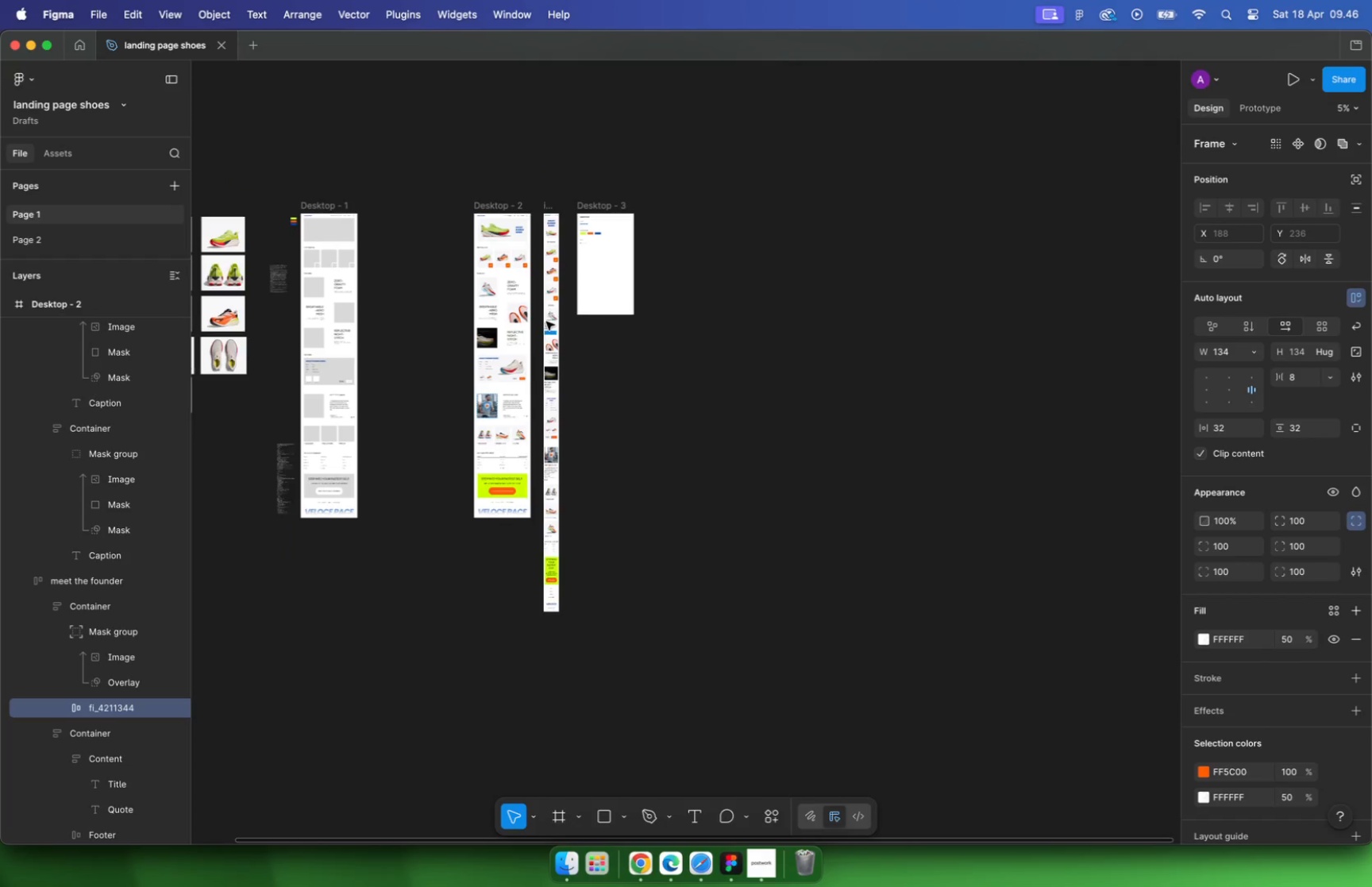 
hold_key(key=CommandLeft, duration=3.29)
scroll: coordinate [576, 287], scroll_direction: down, amount: 17.0
 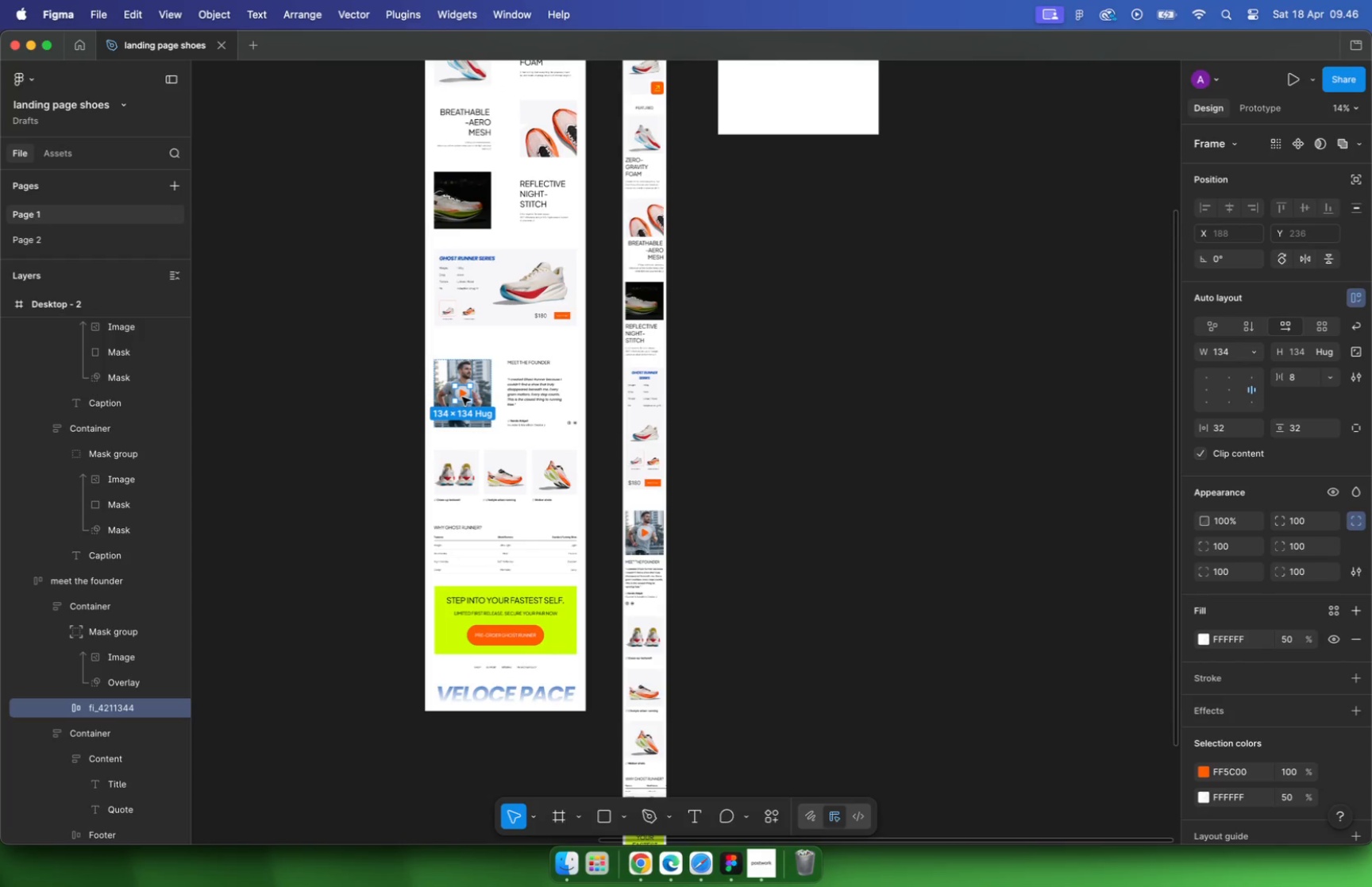 
hold_key(key=CommandLeft, duration=1.16)
scroll: coordinate [488, 296], scroll_direction: down, amount: 2.0
 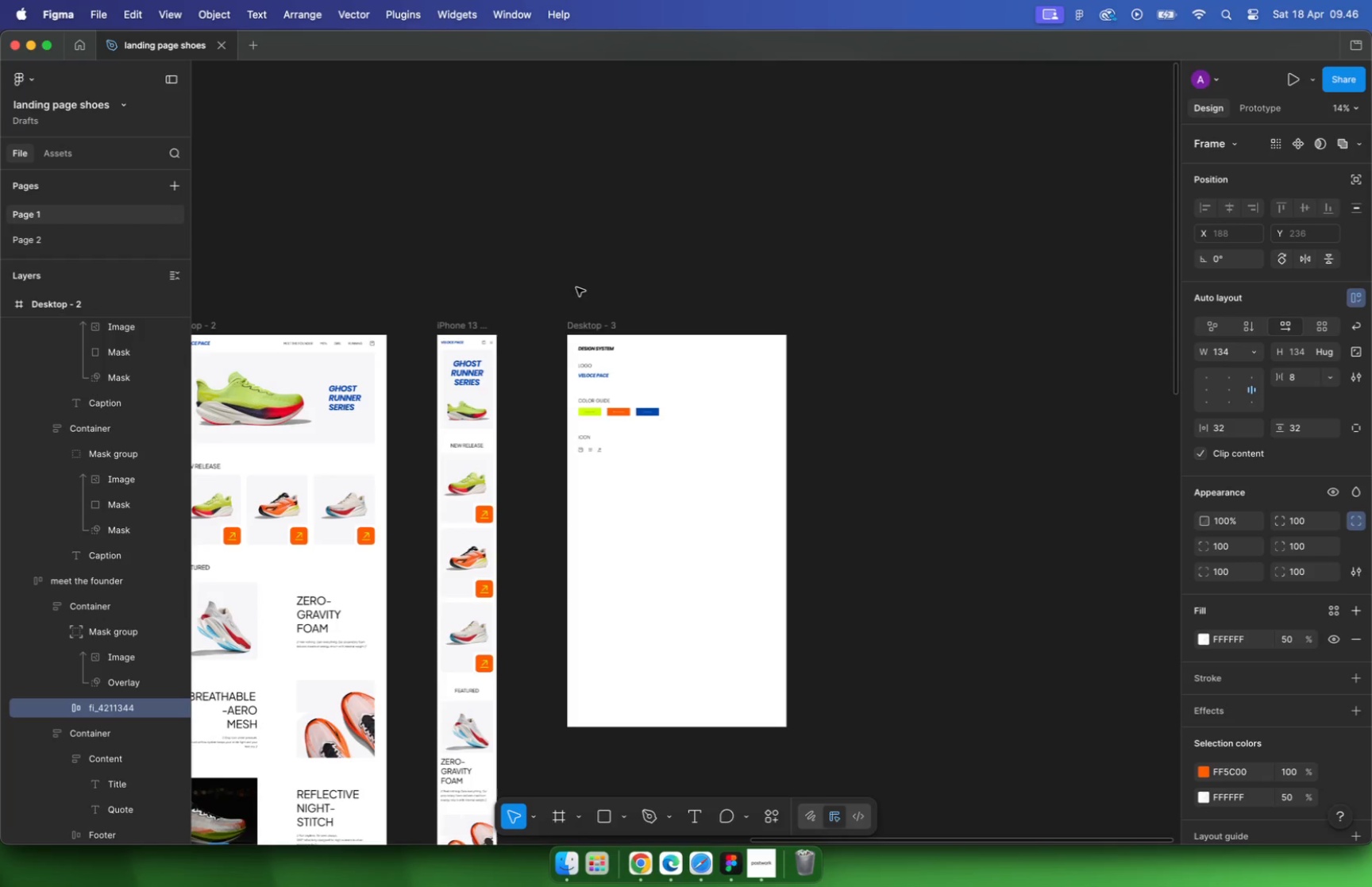 
scroll: coordinate [593, 303], scroll_direction: up, amount: 8.0
 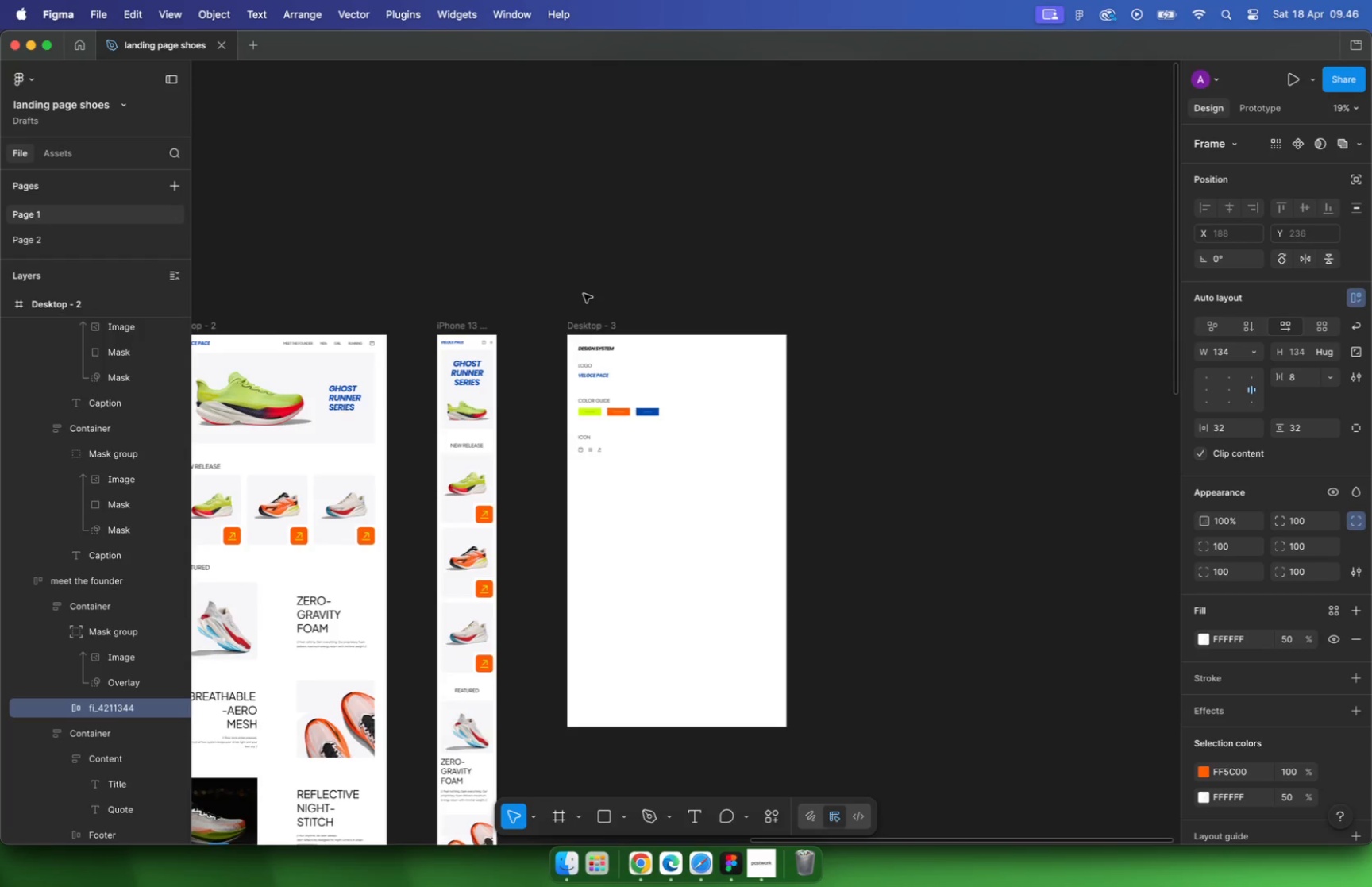 
left_click([572, 348])
 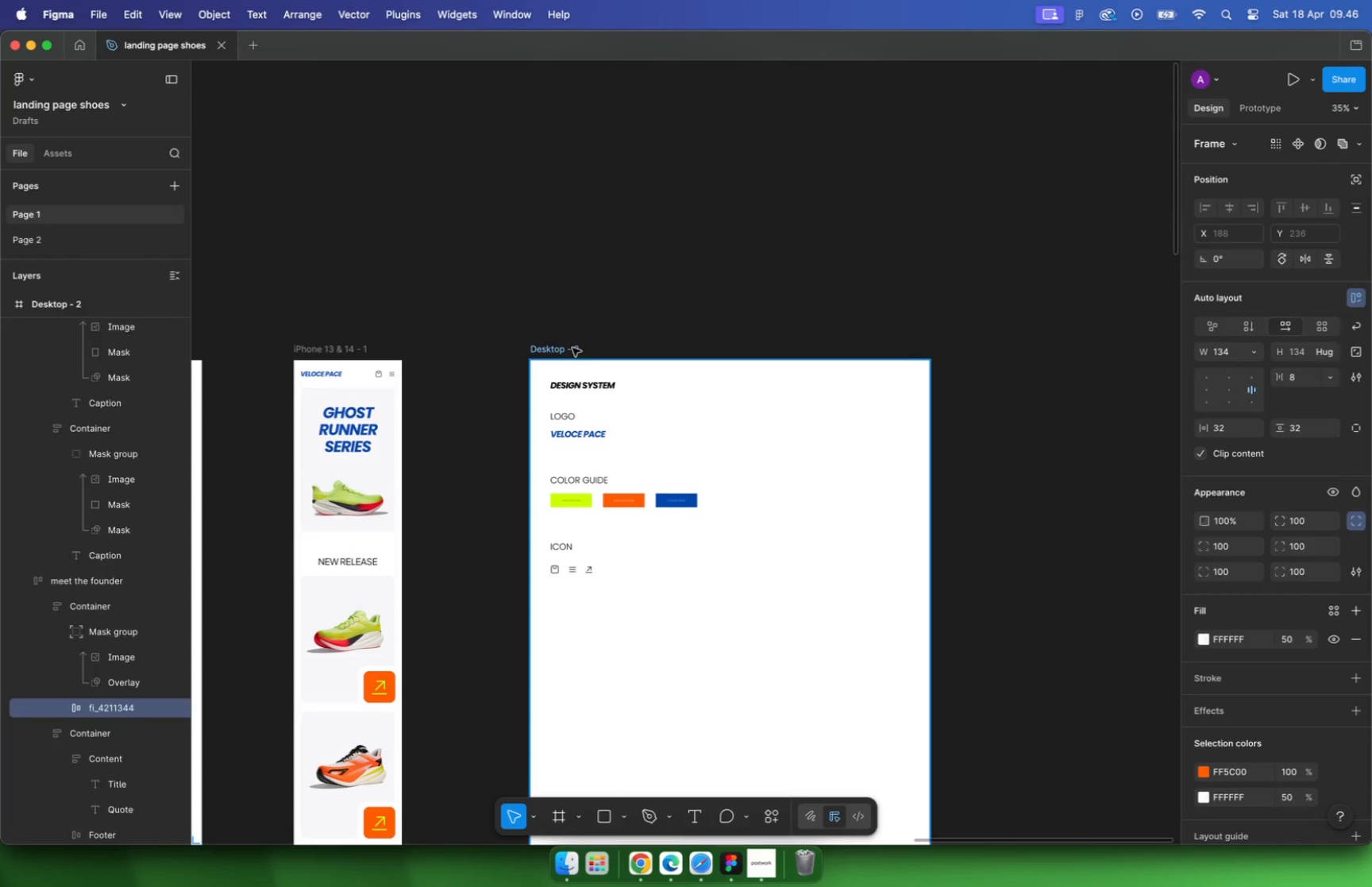 
key(Meta+V)
 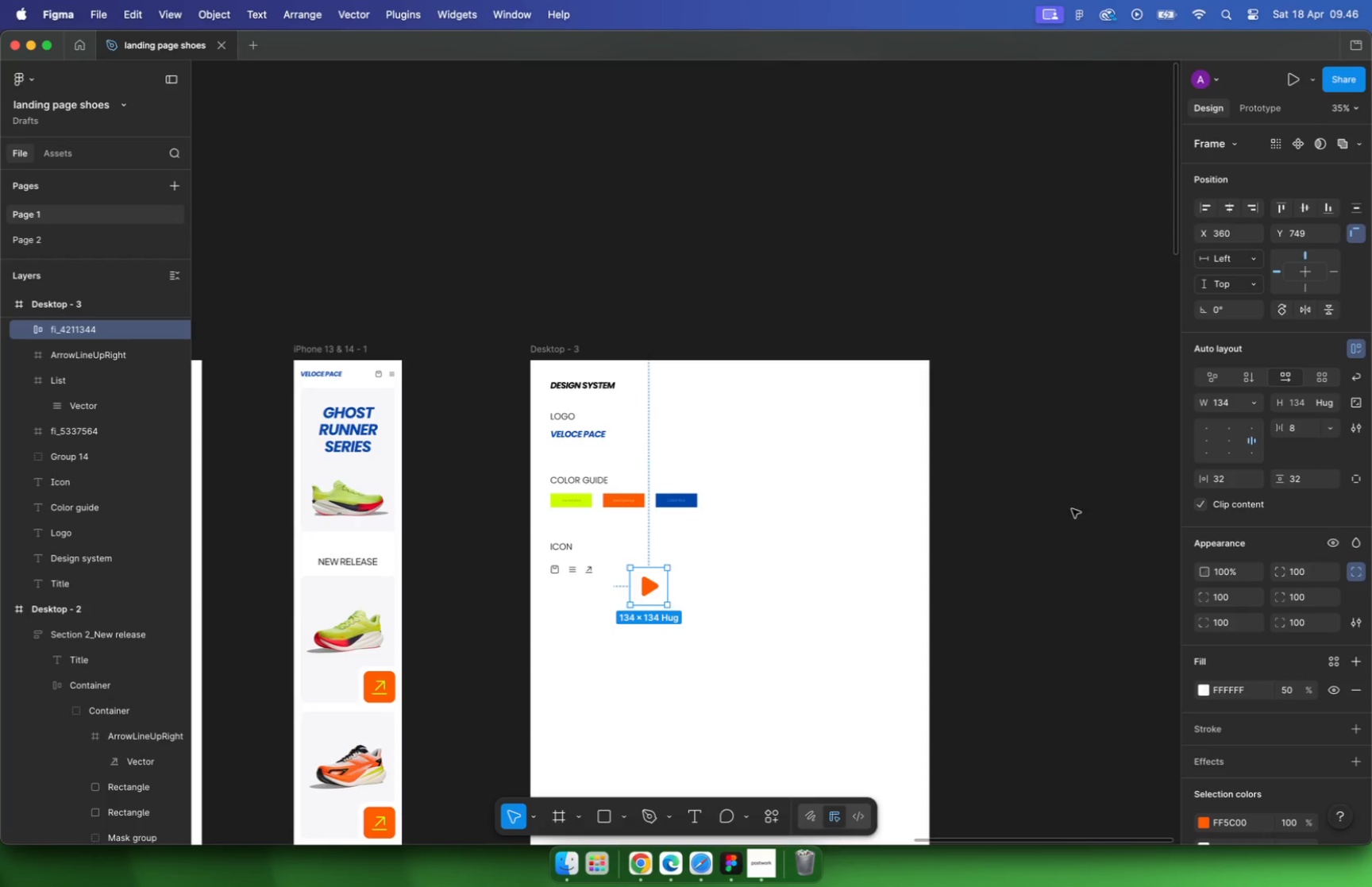 
left_click_drag(start_coordinate=[607, 442], to_coordinate=[652, 584])
 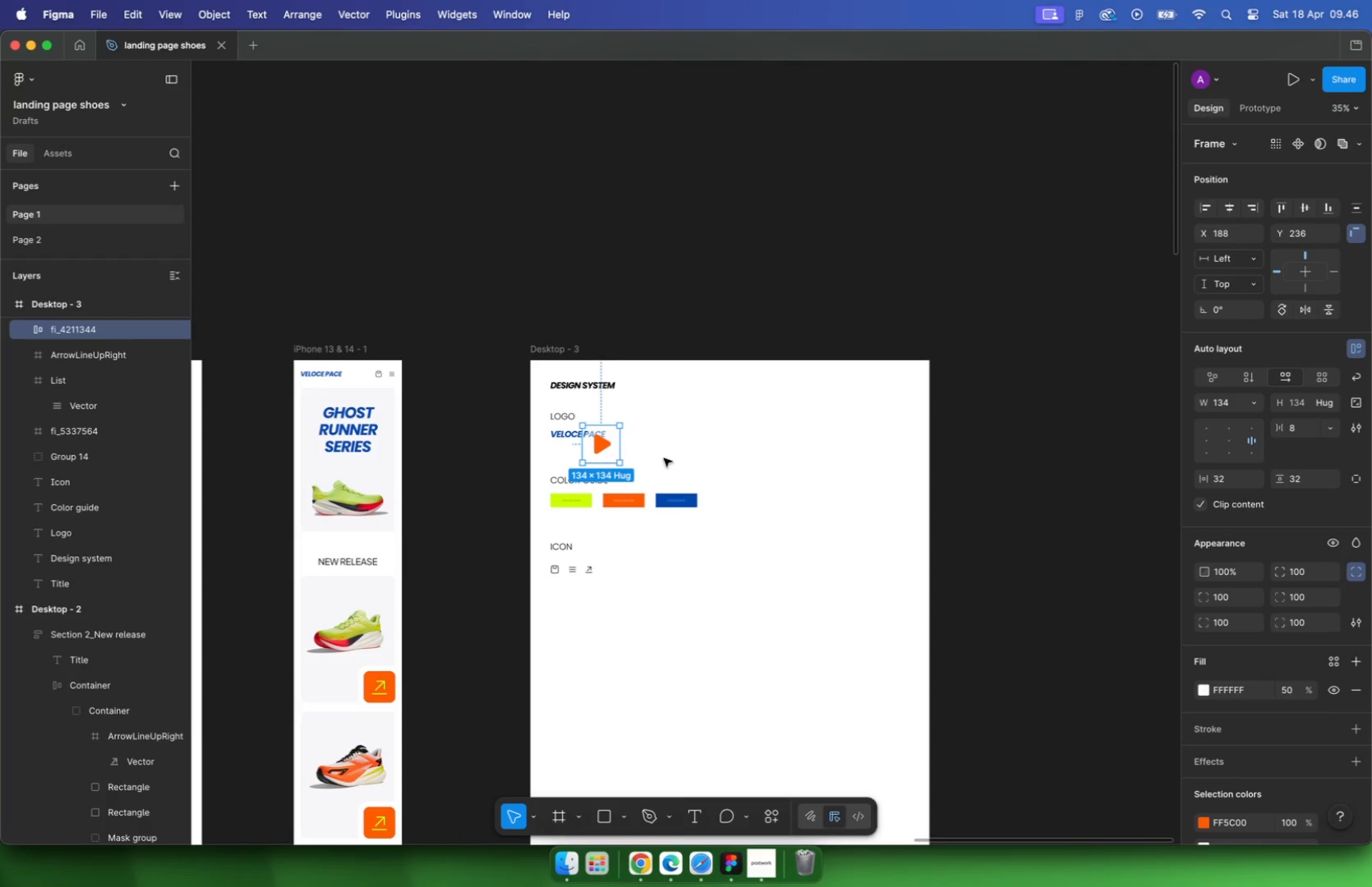 
left_click([1355, 403])
 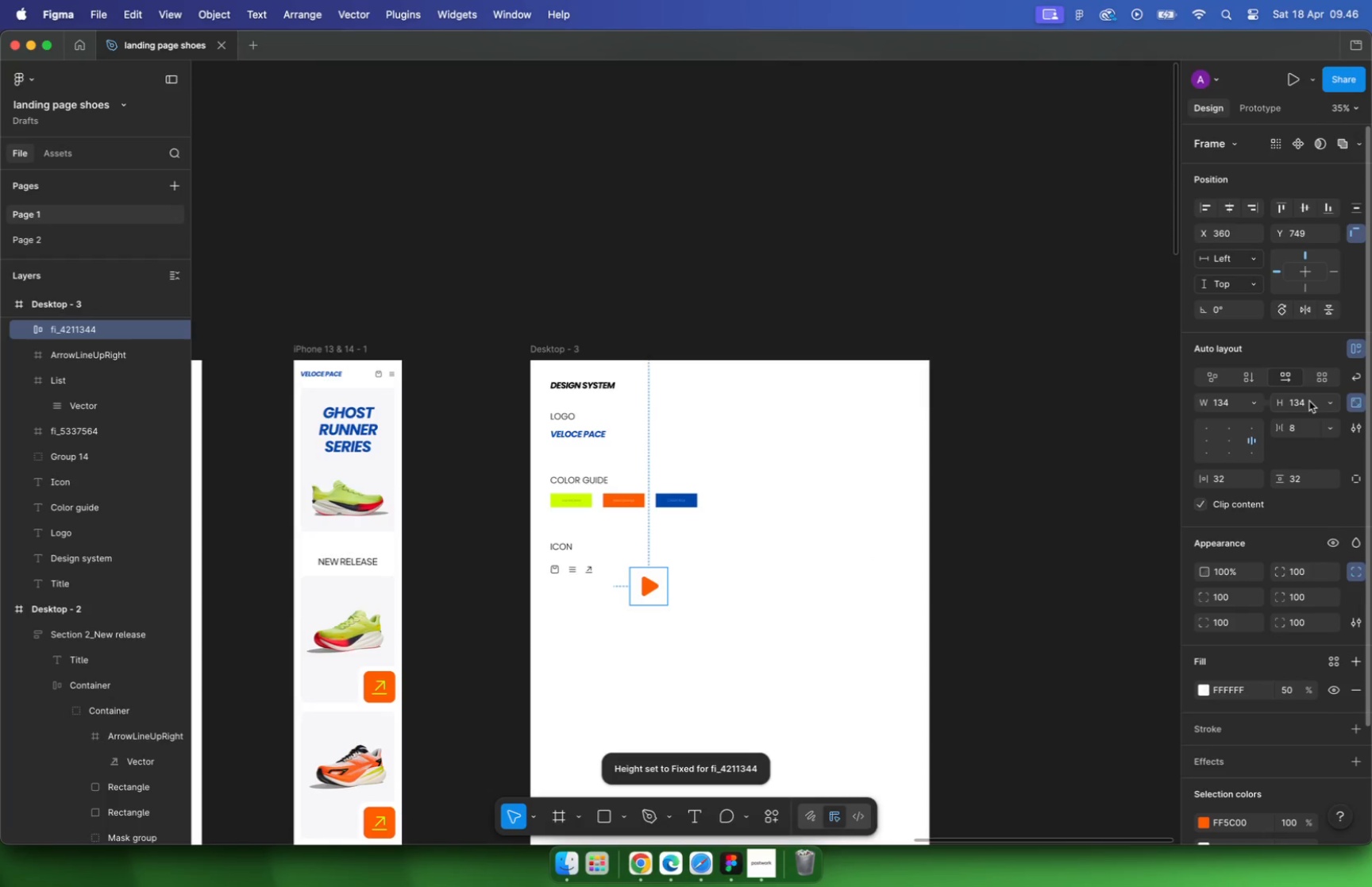 
type(32)
 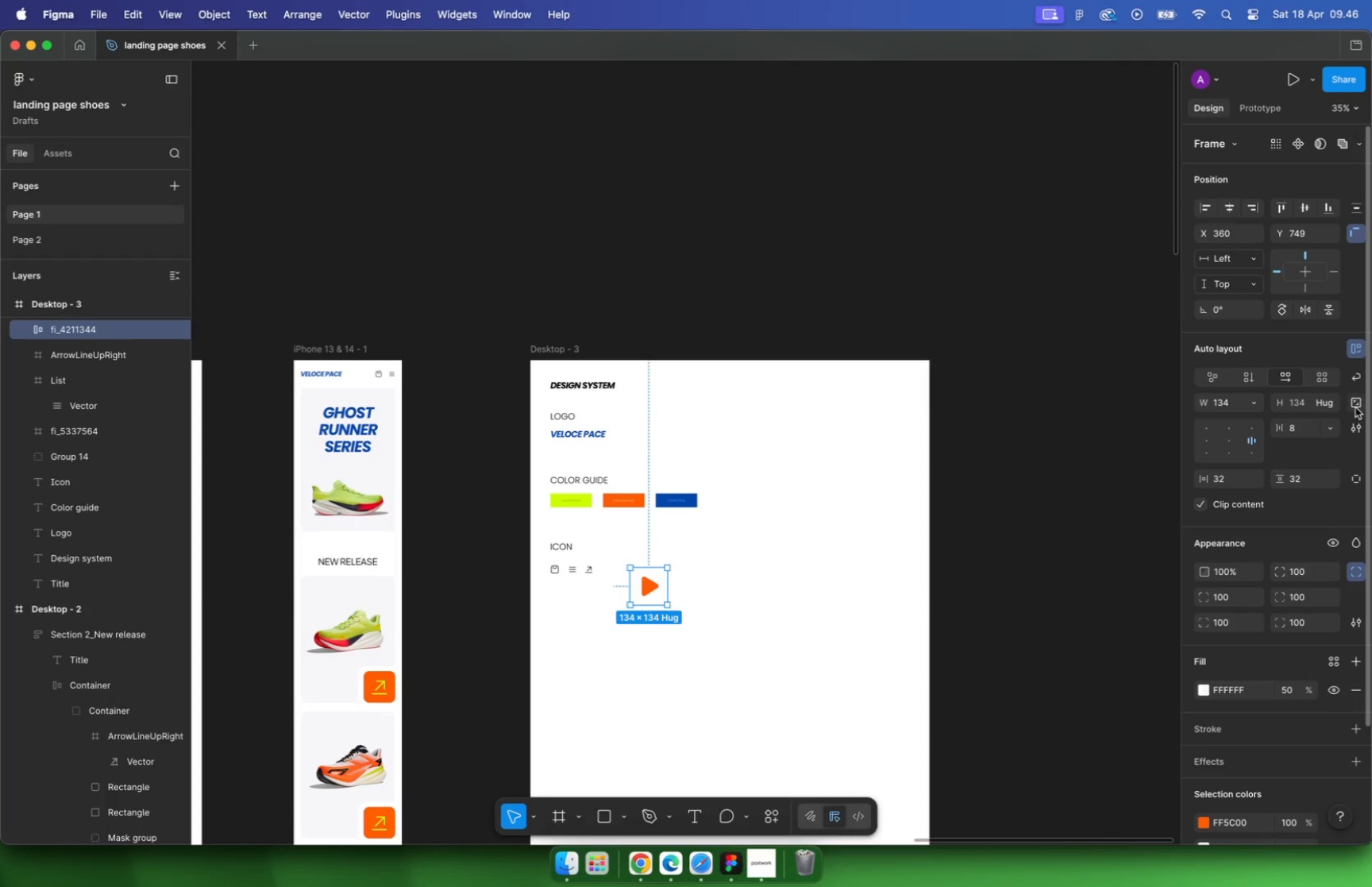 
key(Enter)
 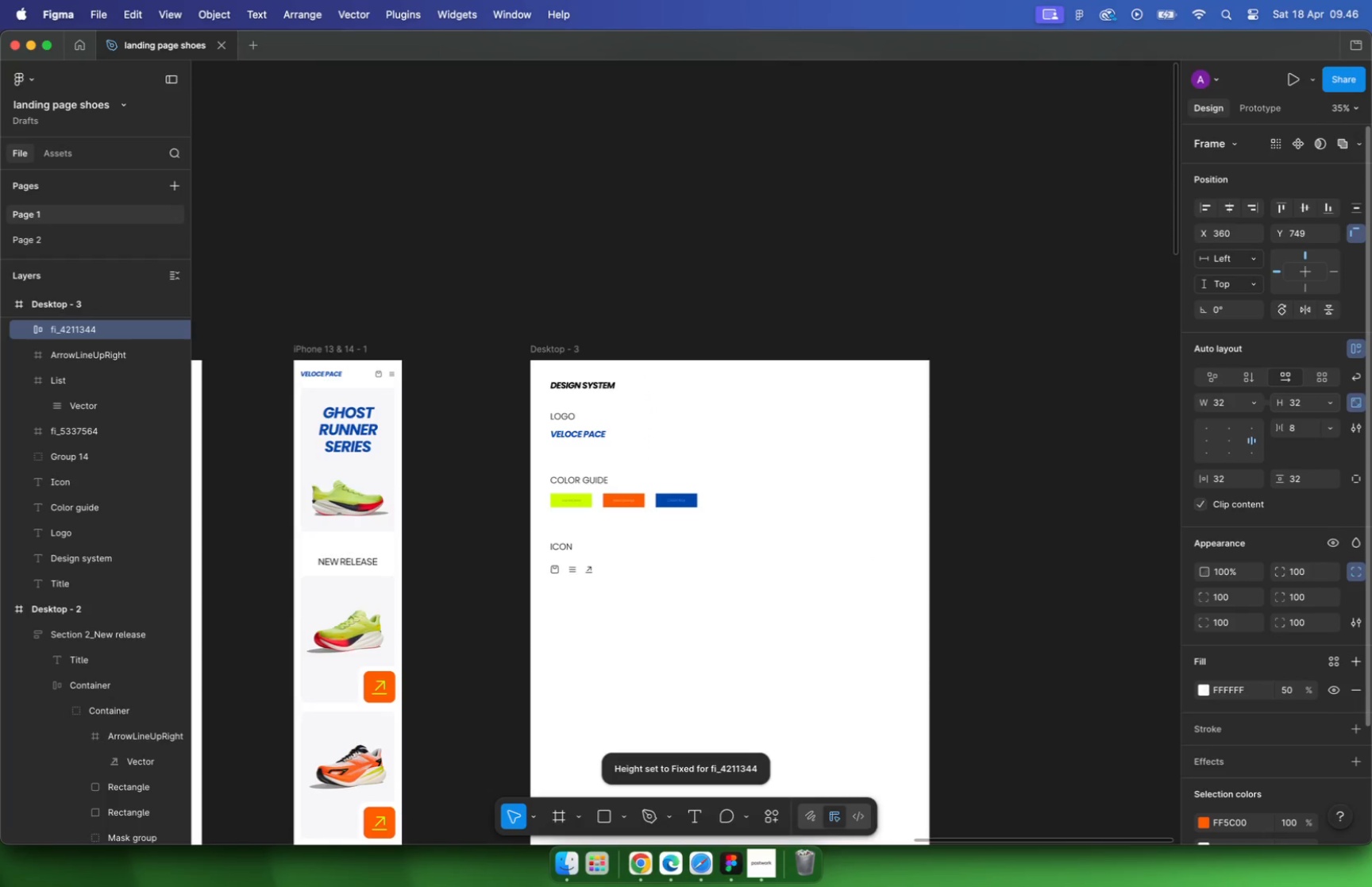 
hold_key(key=CommandLeft, duration=0.67)
scroll: coordinate [640, 564], scroll_direction: up, amount: 41.0
 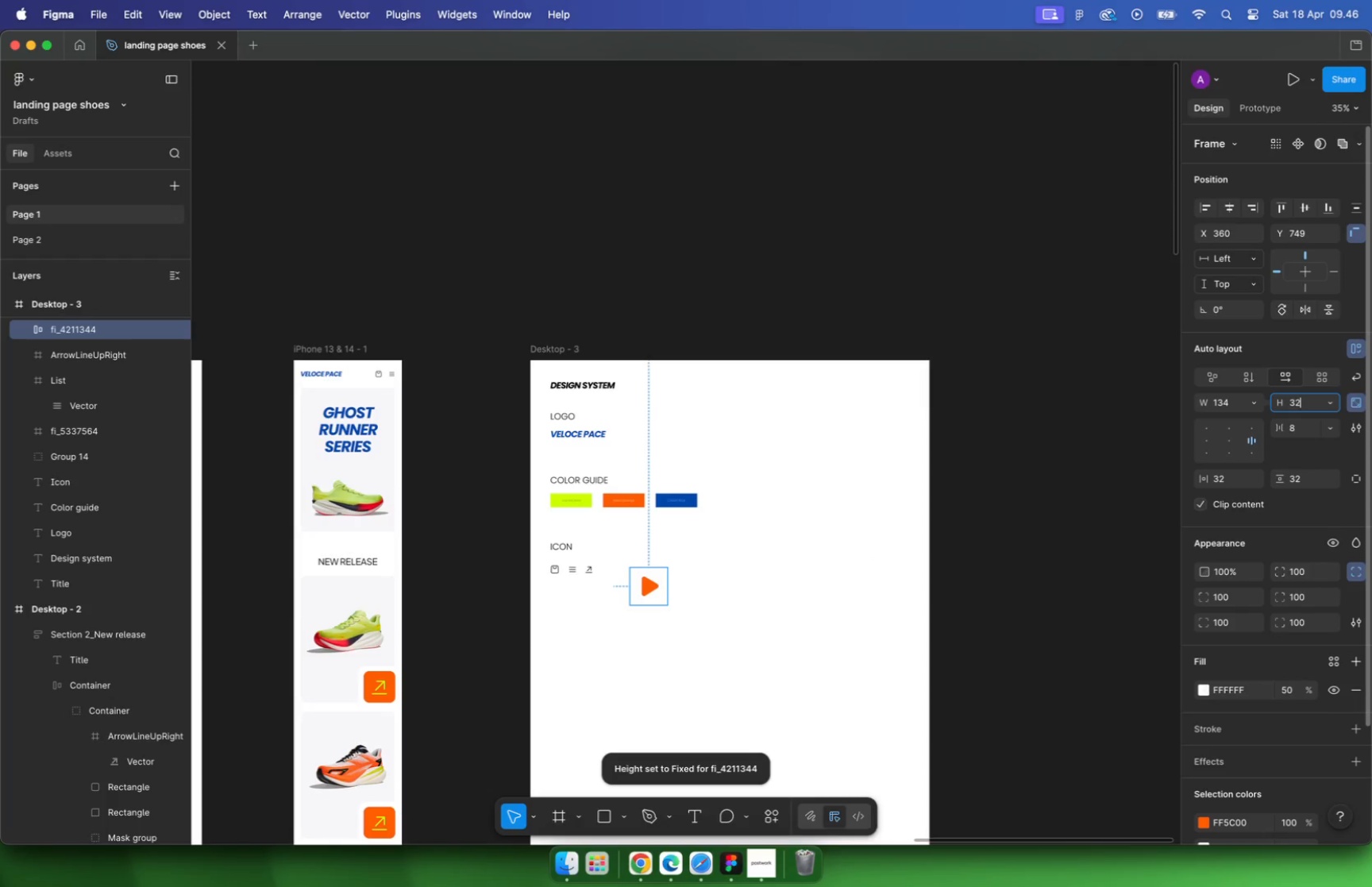 
key(Meta+Z)
 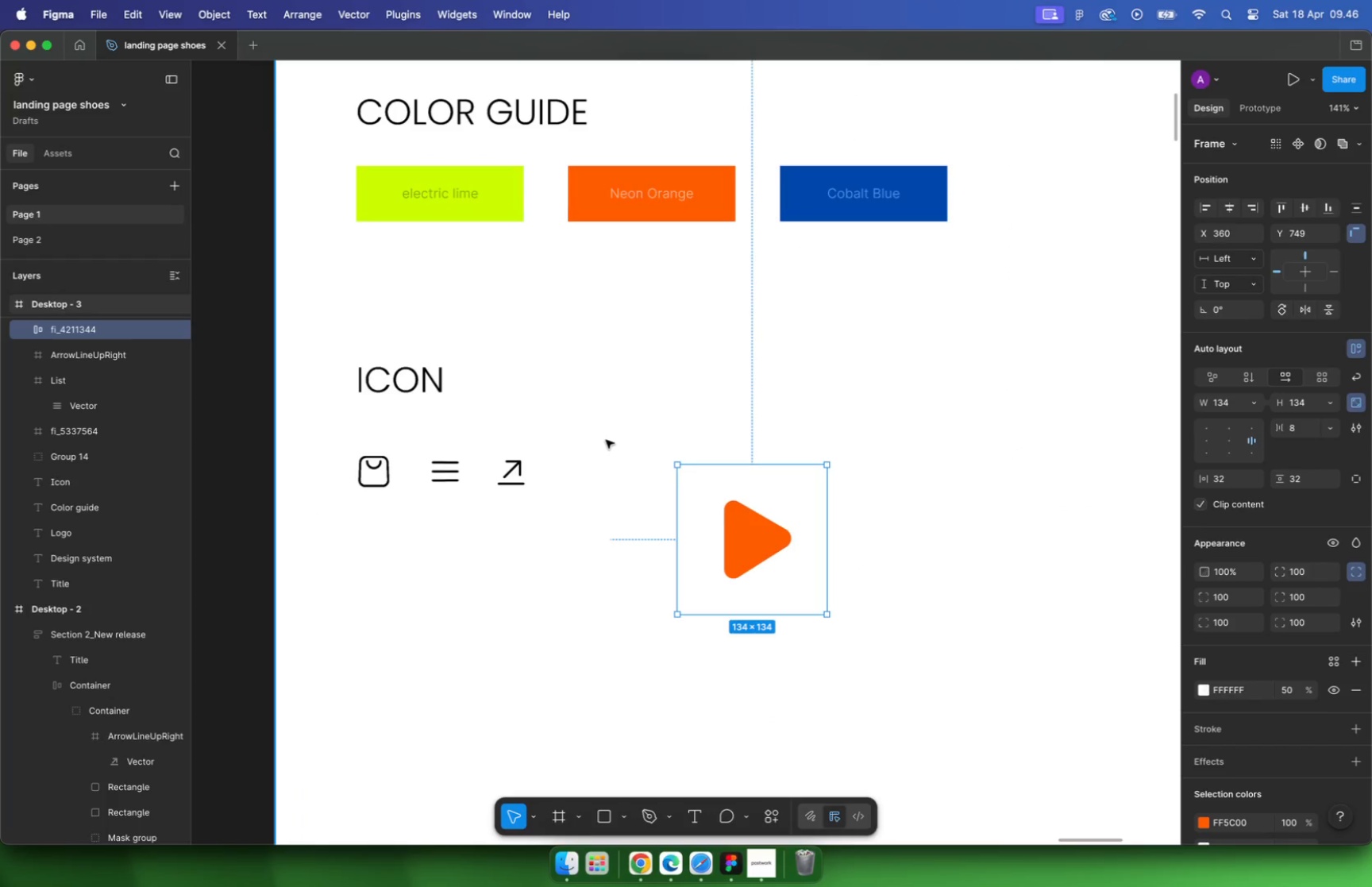 
hold_key(key=CommandLeft, duration=0.34)
scroll: coordinate [606, 439], scroll_direction: down, amount: 16.0
 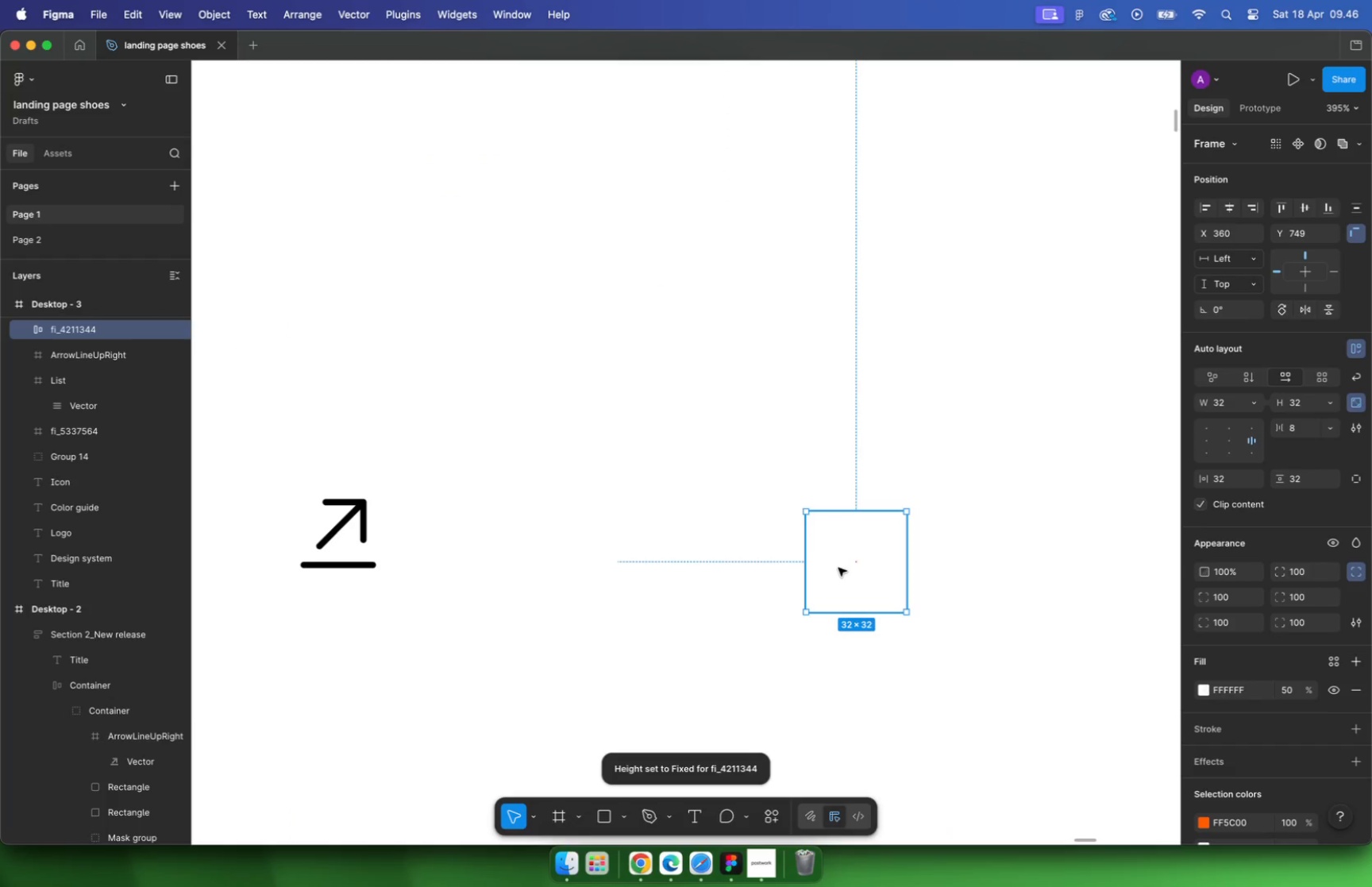 
right_click([737, 533])
 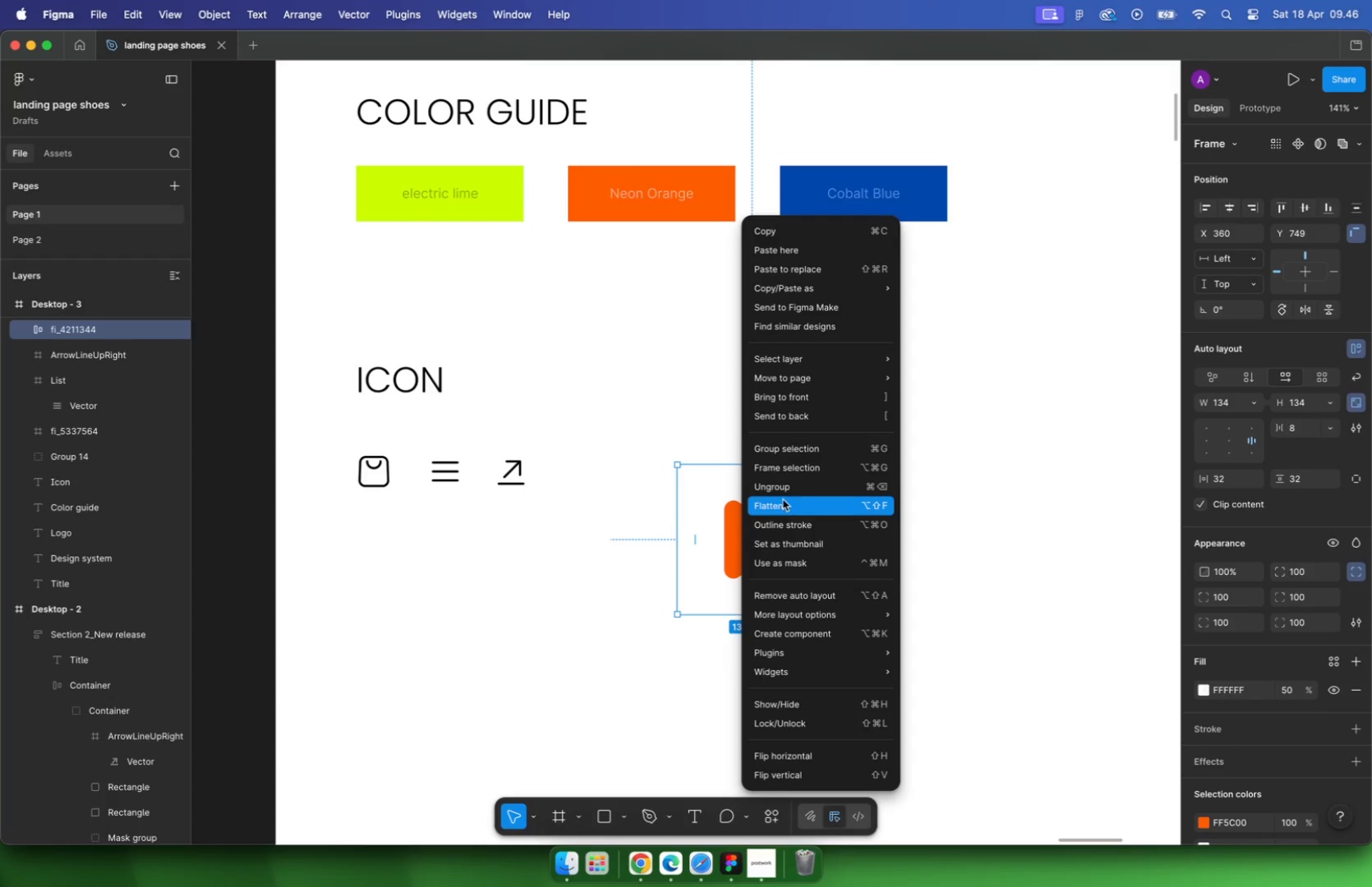 
left_click([784, 491])
 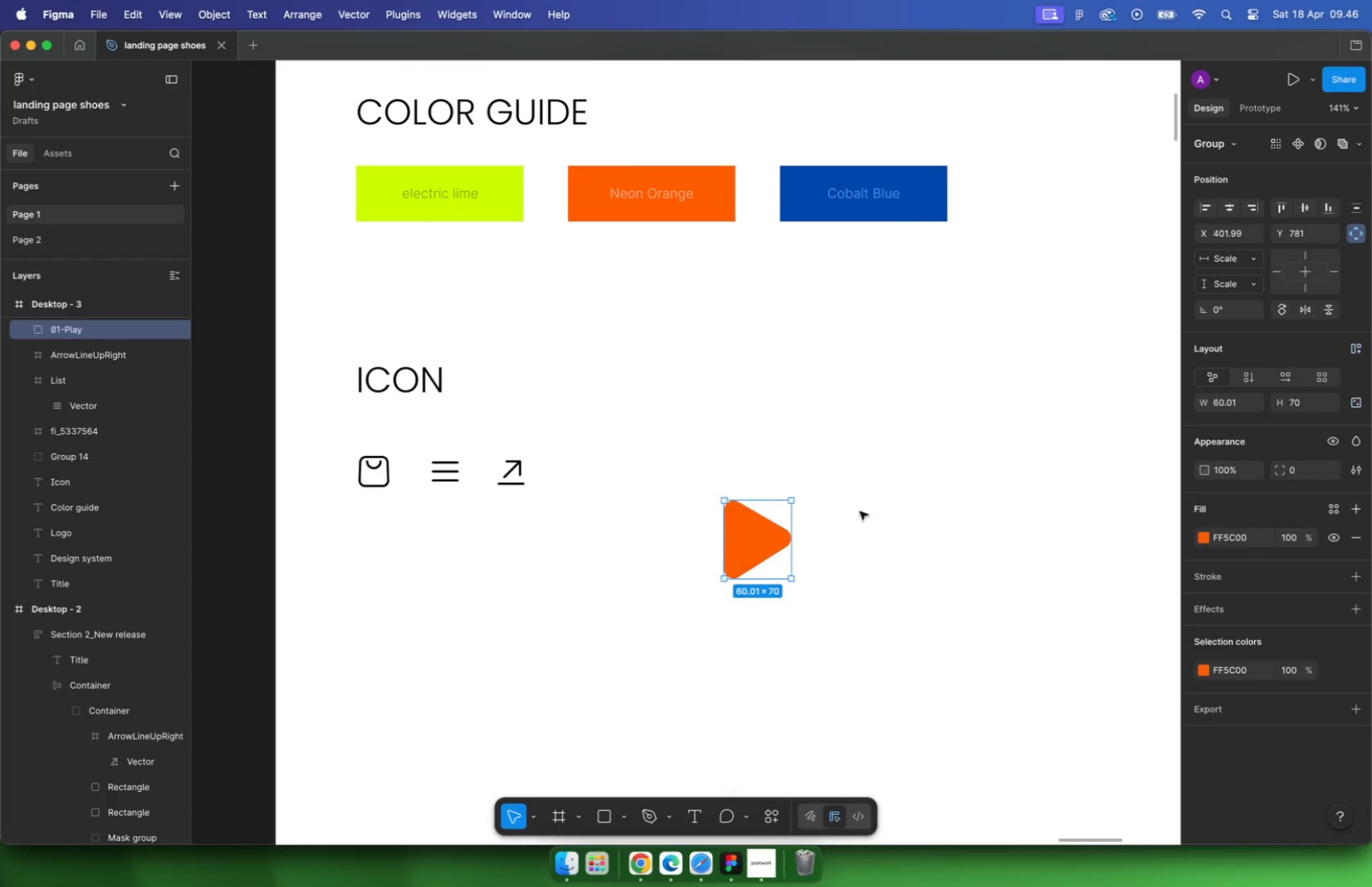 
left_click([919, 513])
 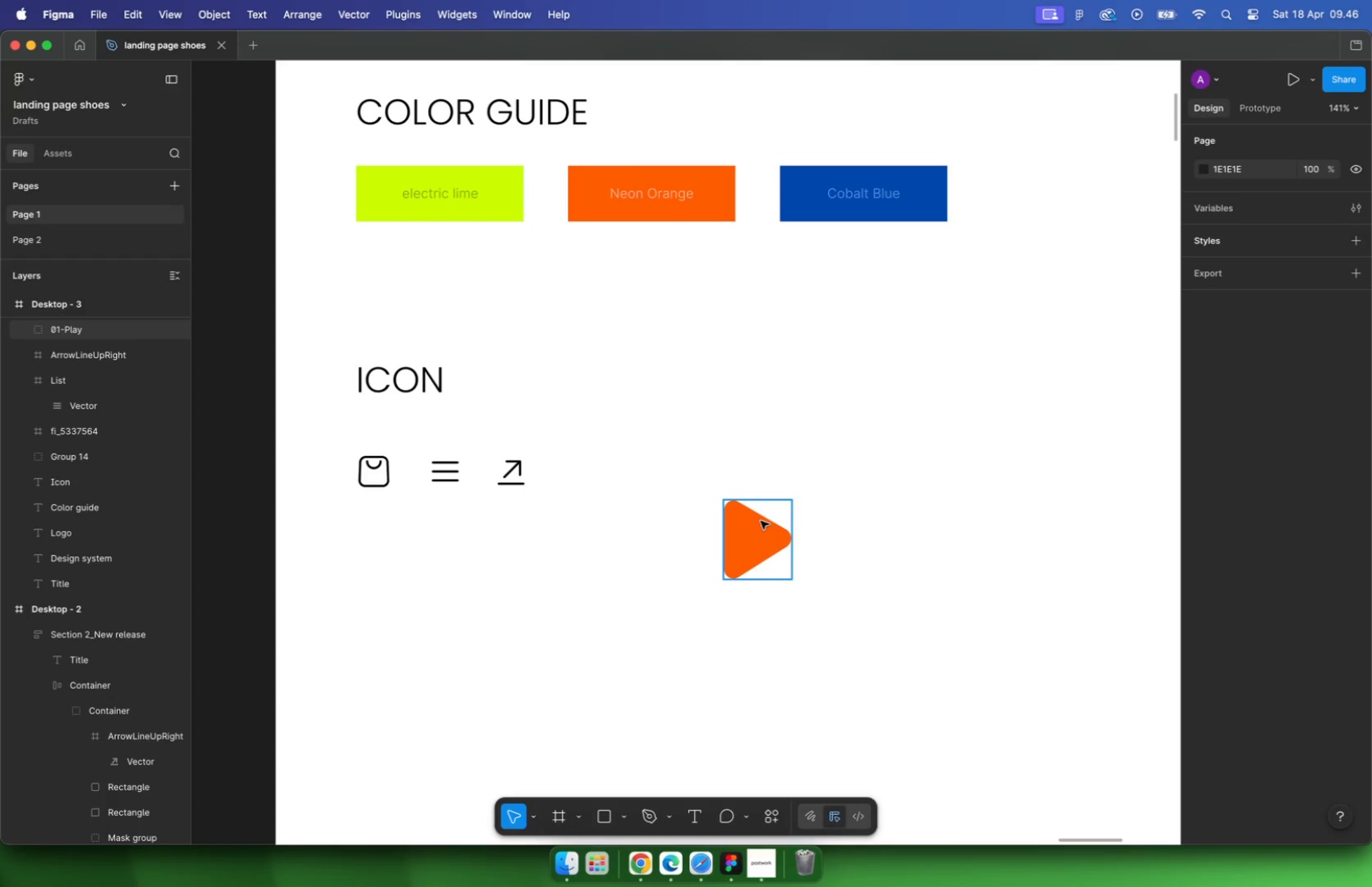 
left_click([761, 520])
 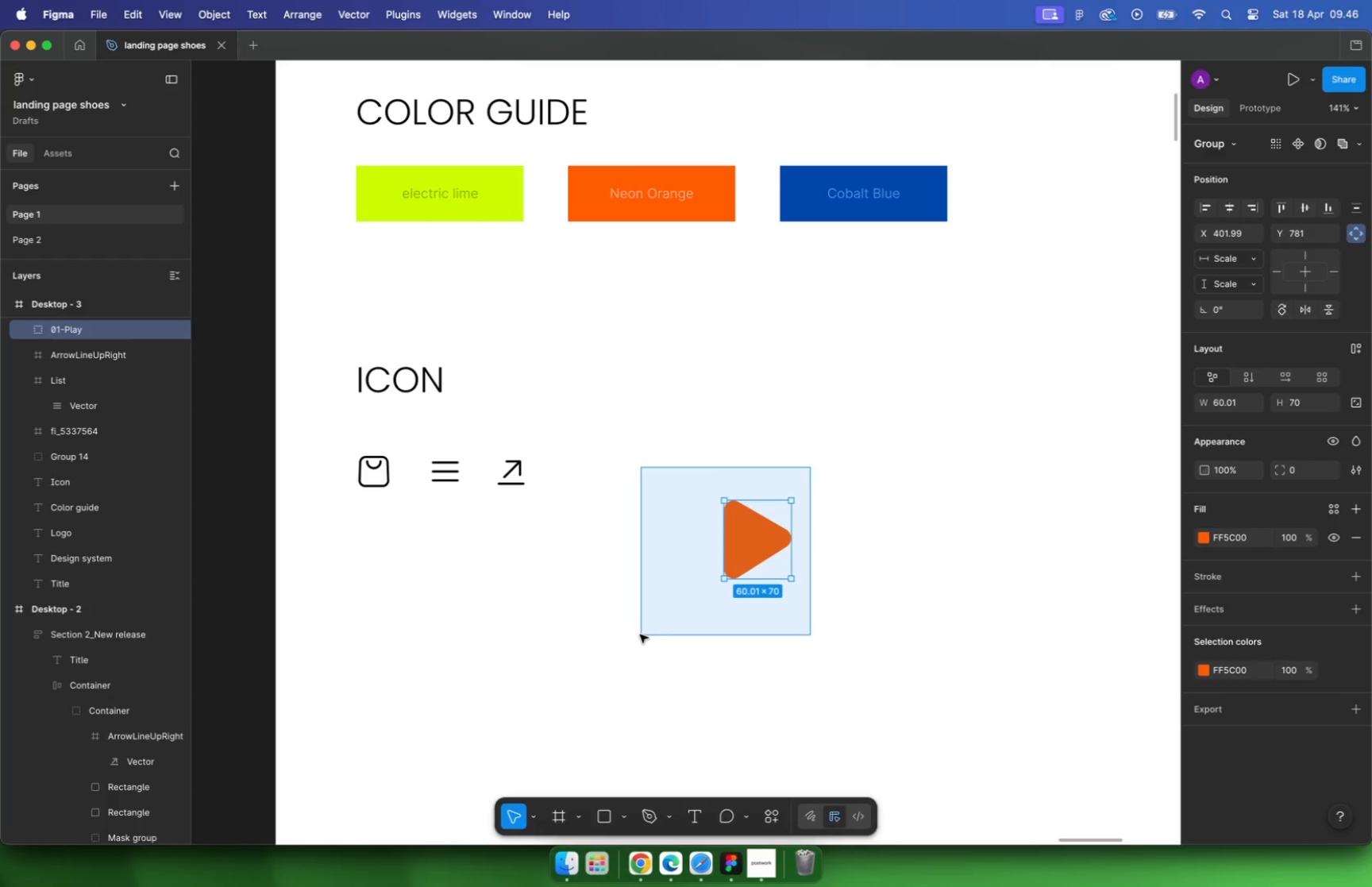 
left_click_drag(start_coordinate=[810, 467], to_coordinate=[640, 634])
 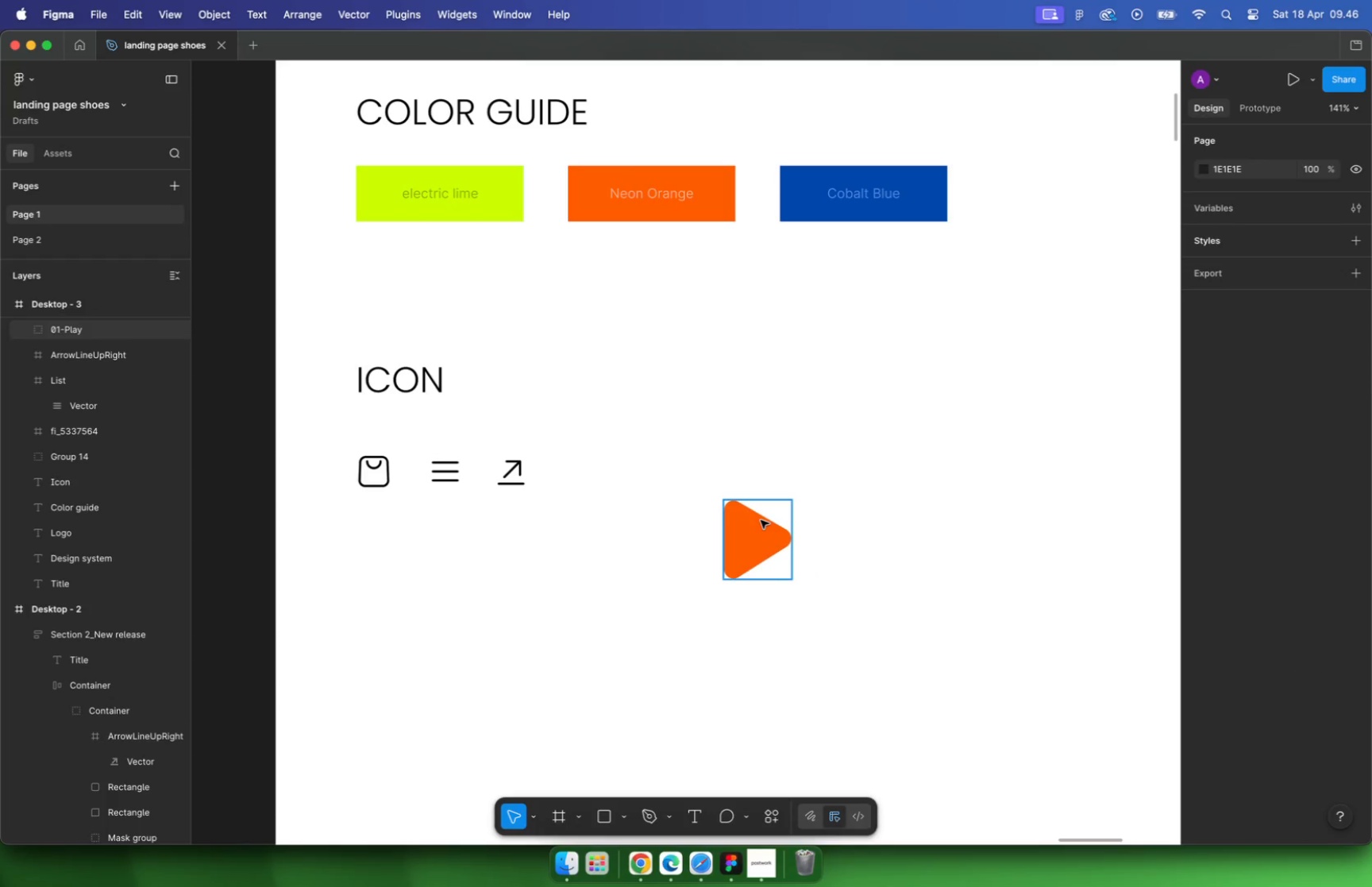 
key(Shift+ShiftLeft)
 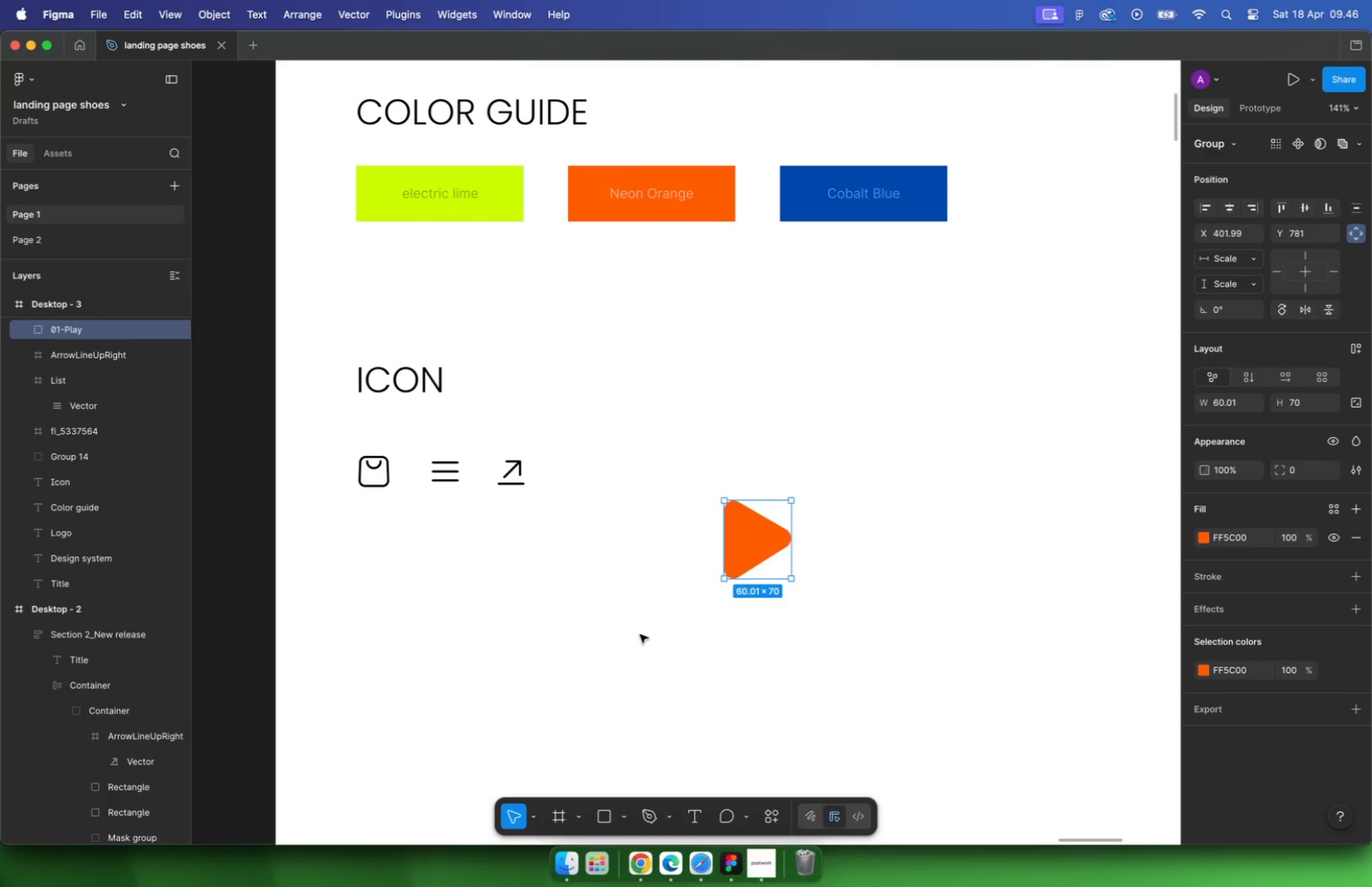 
key(Shift+A)
 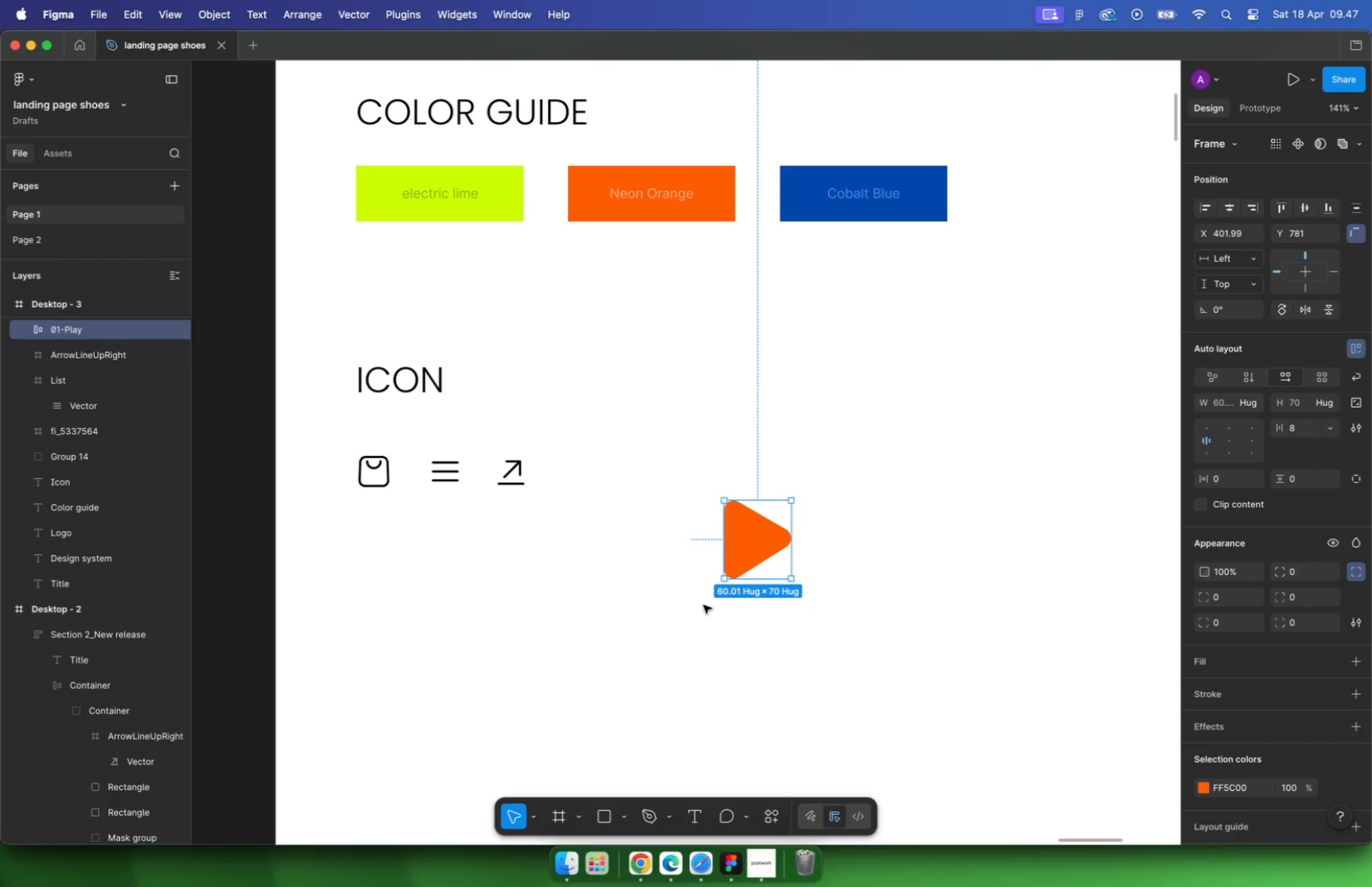 
wait(11.74)
 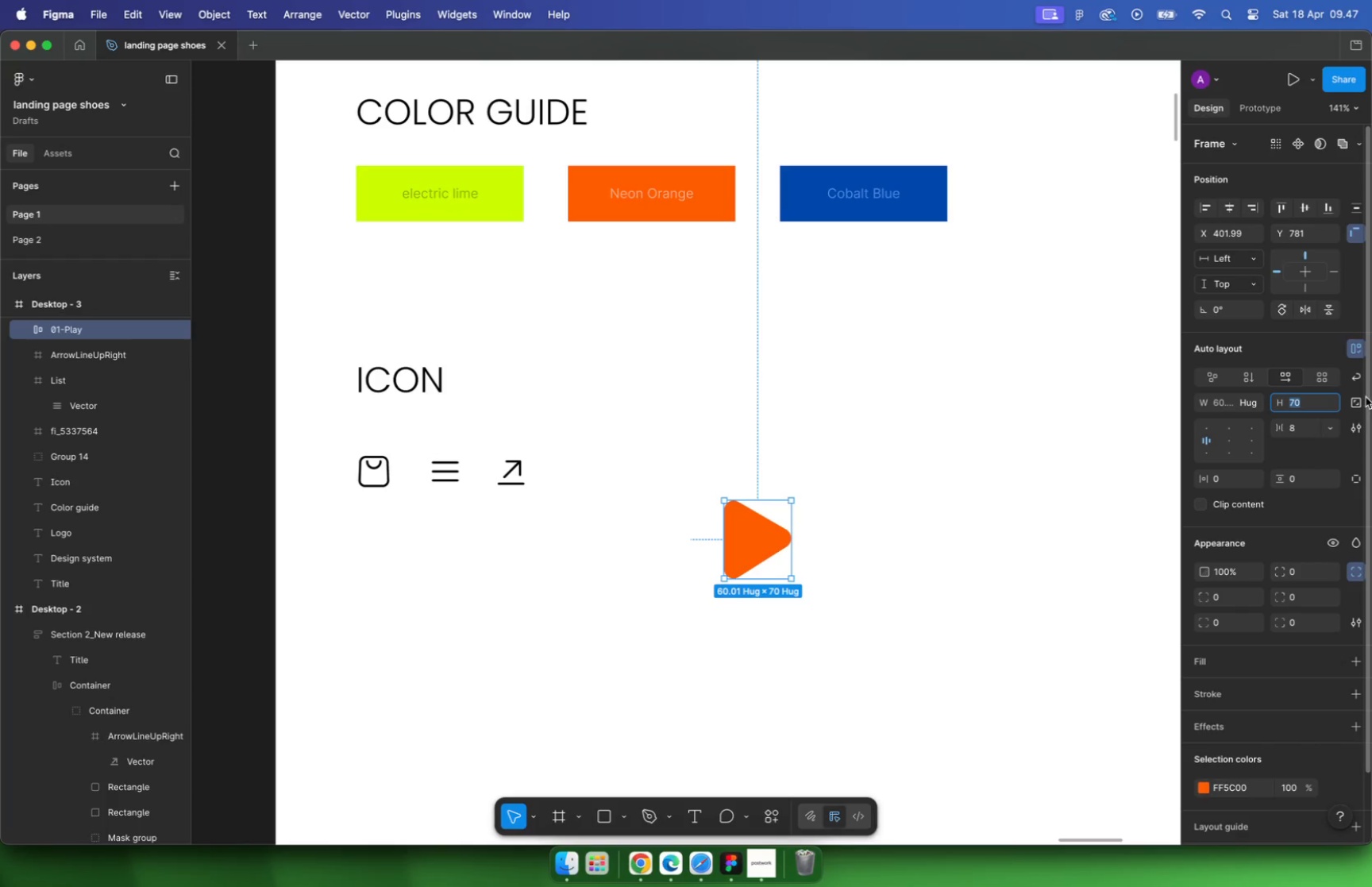 
left_click([1355, 401])
 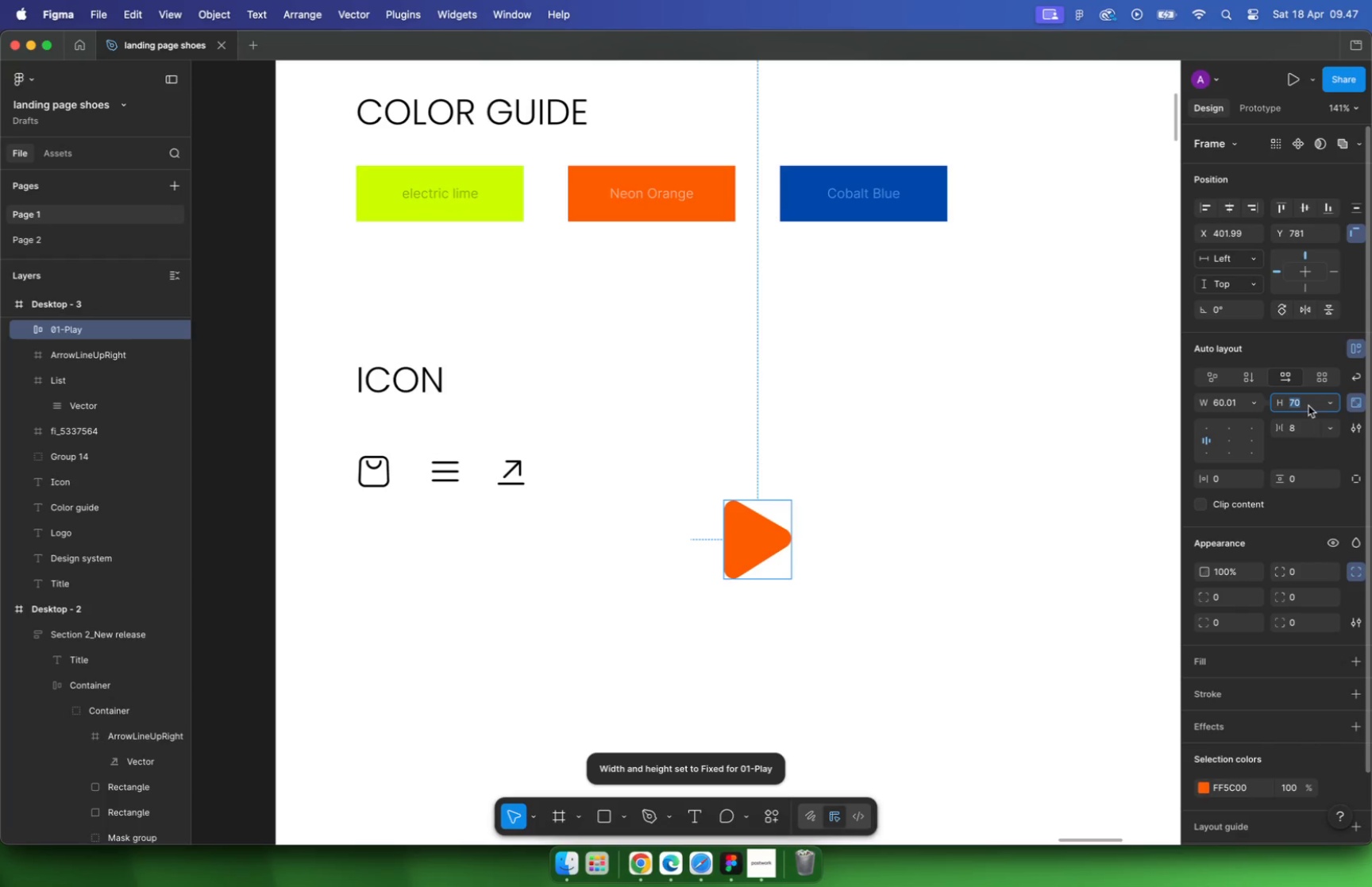 
type(32)
 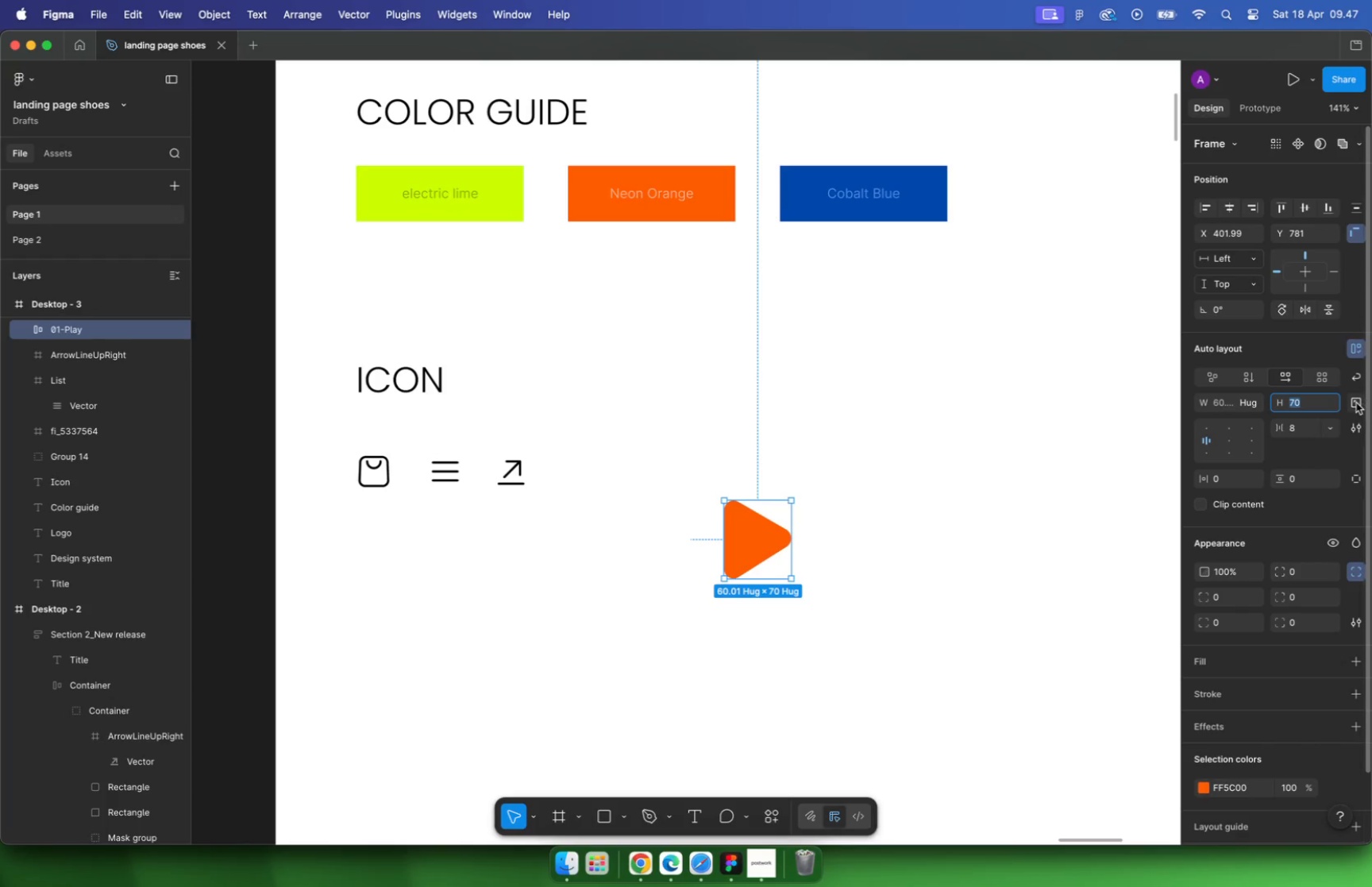 
key(Enter)
 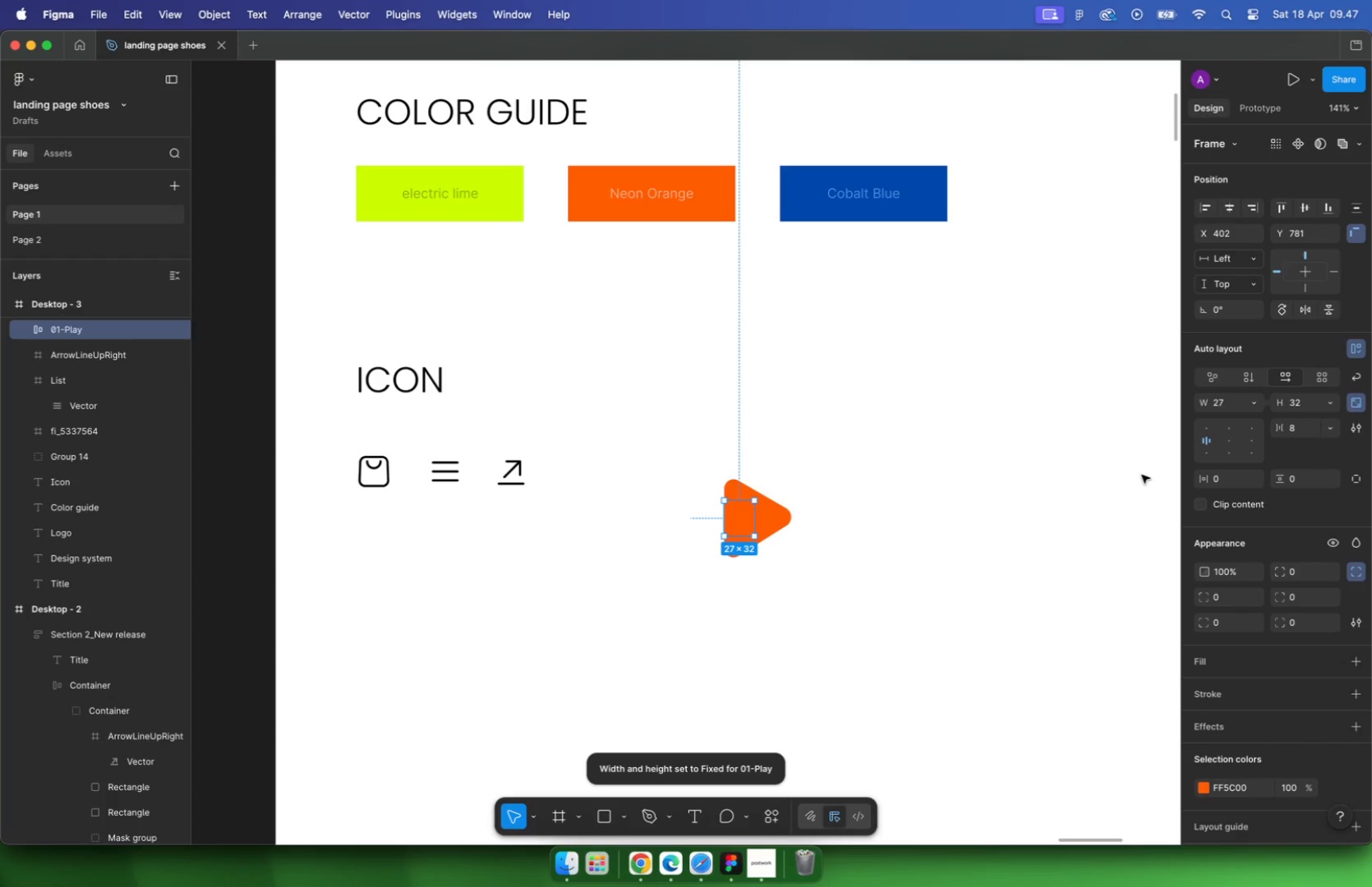 
left_click([935, 523])
 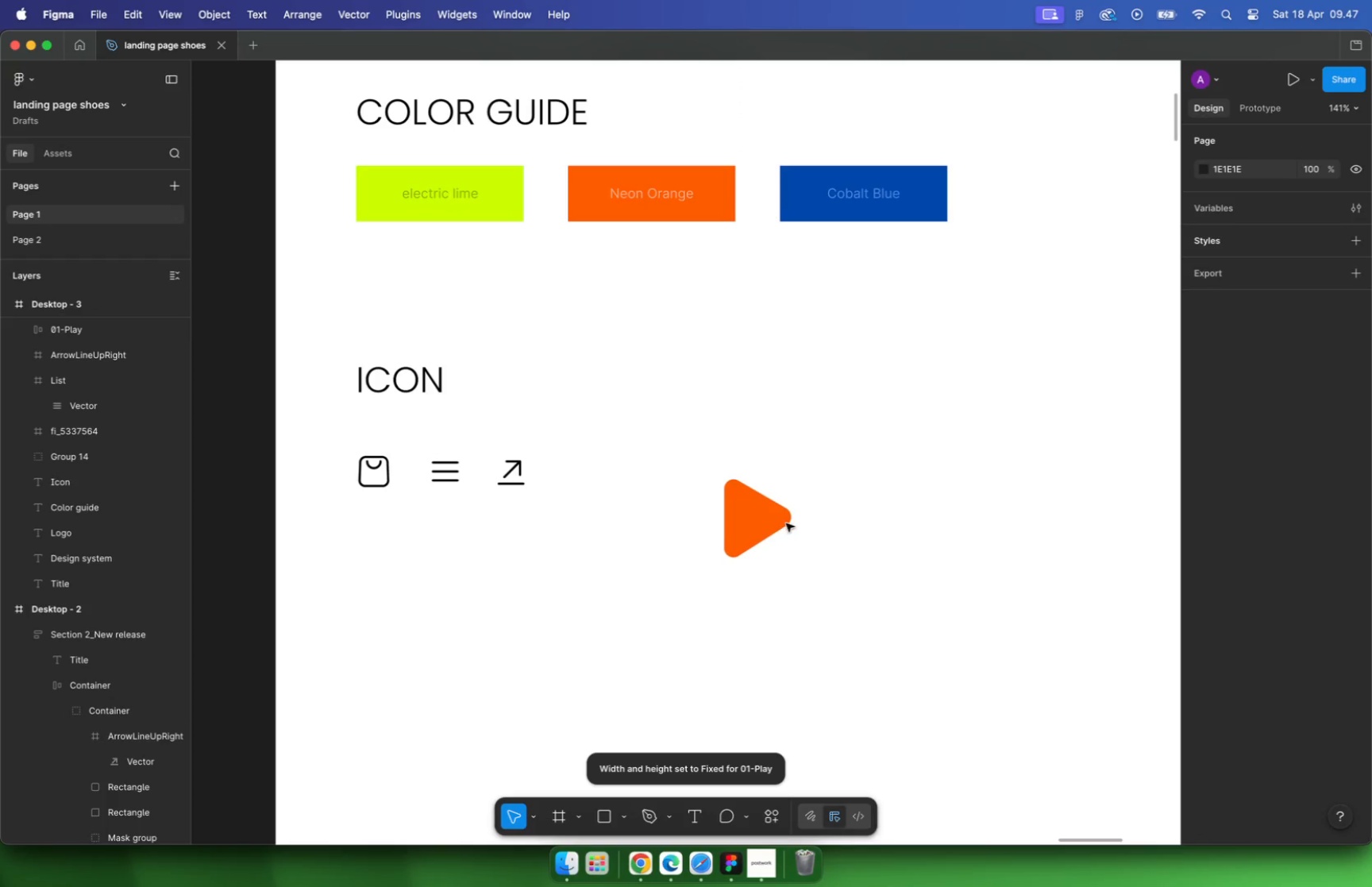 
left_click([760, 523])
 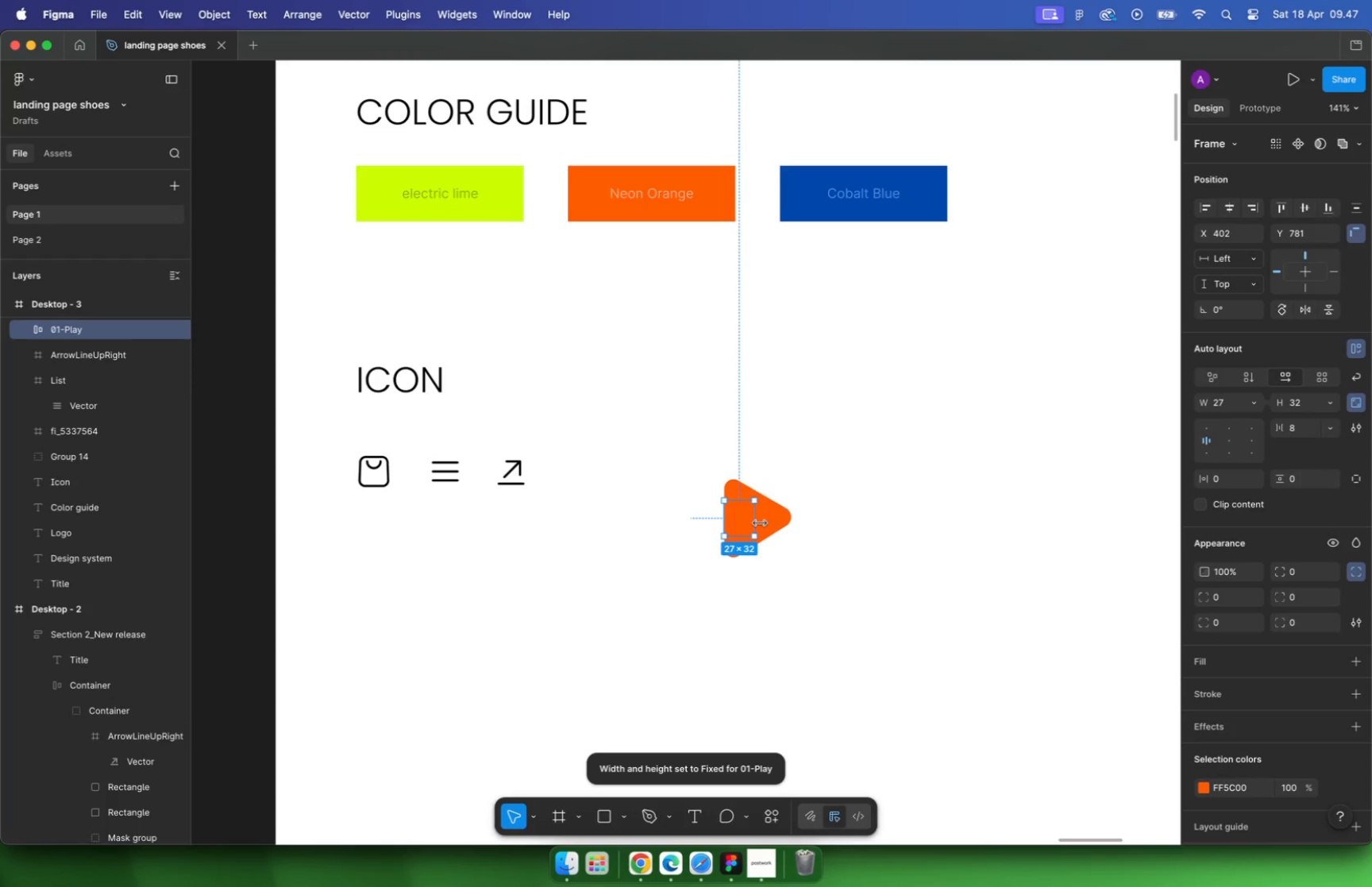 
key(Meta+Z)
 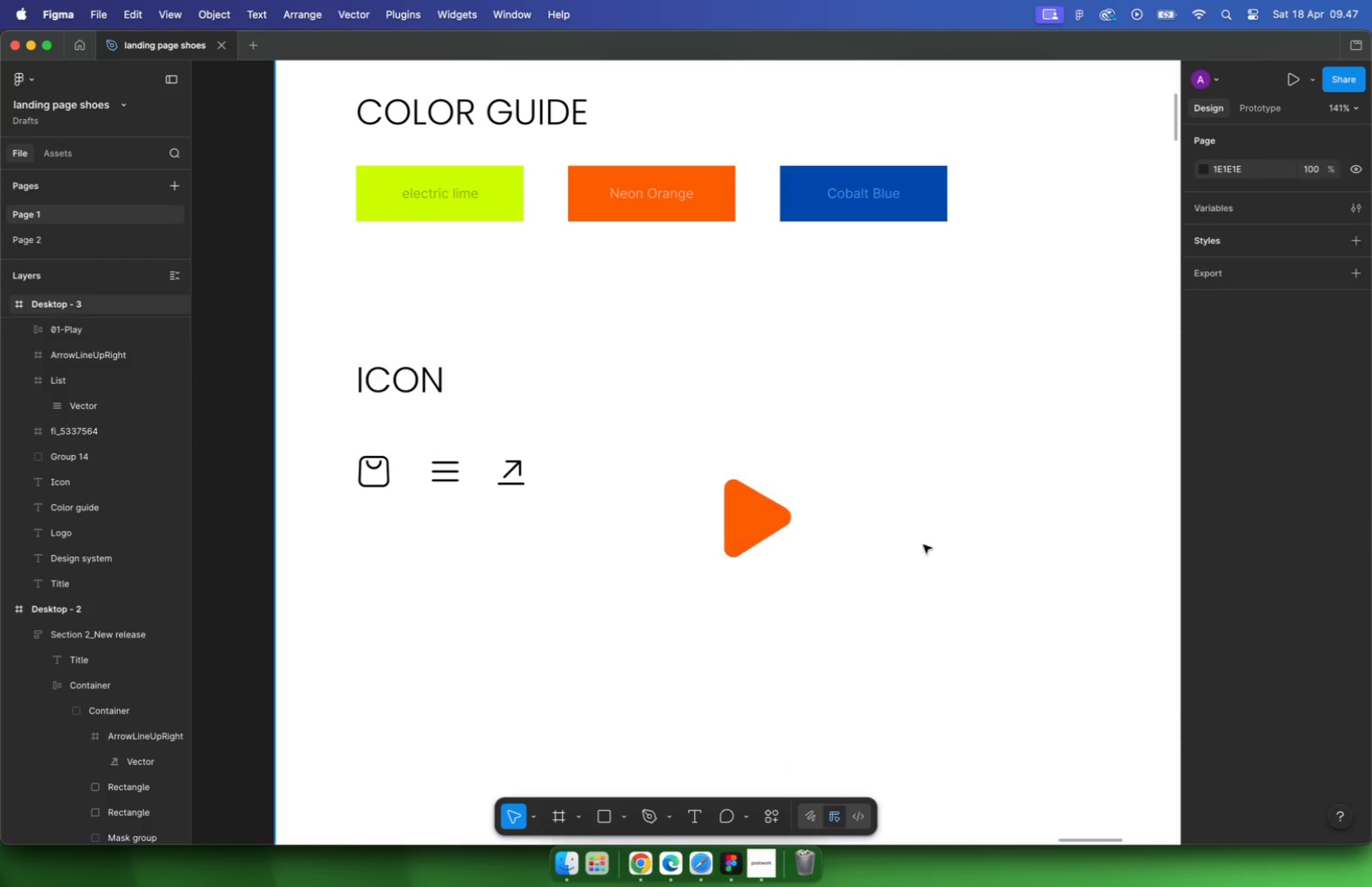 
key(Meta+Z)
 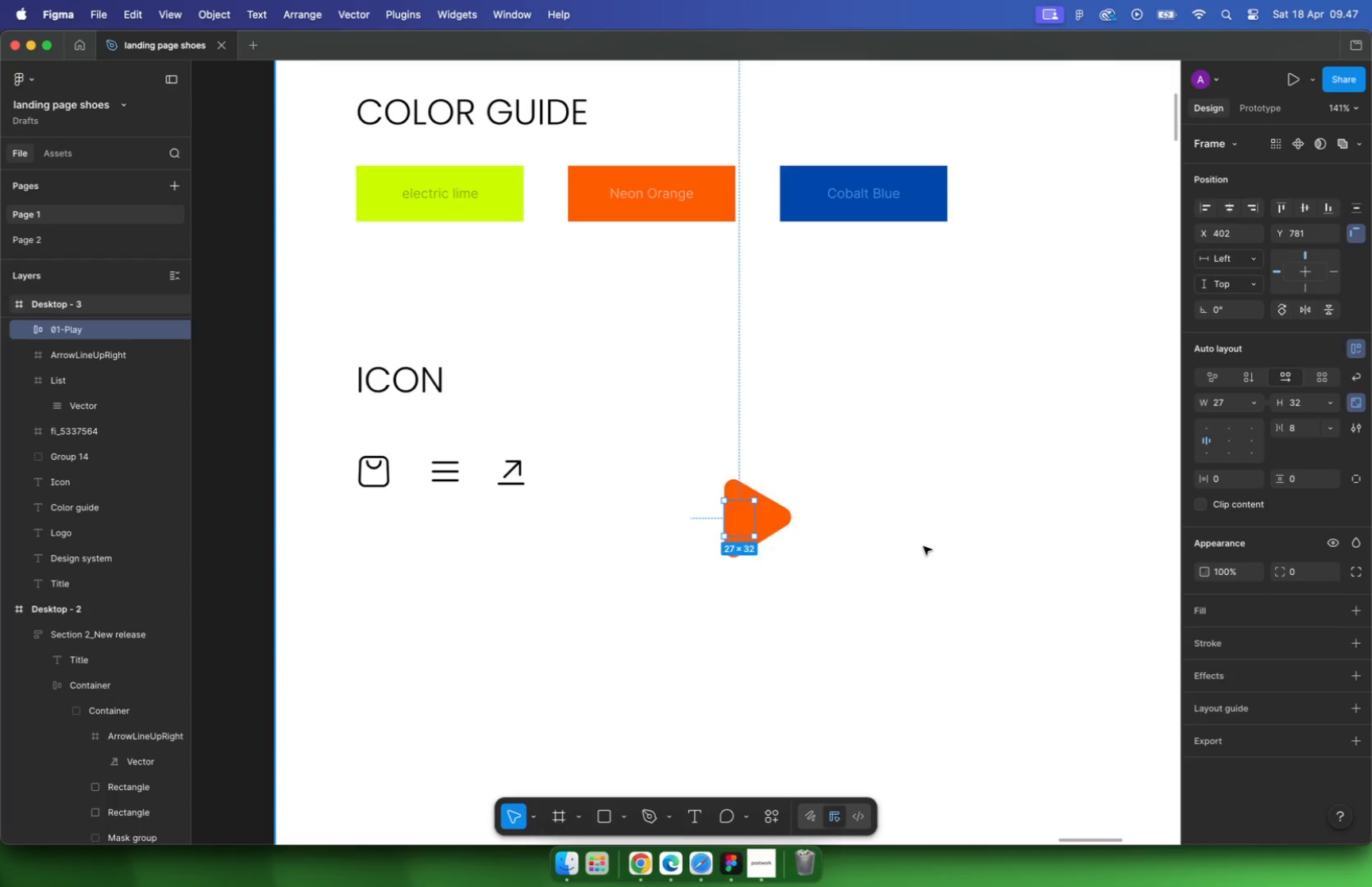 
key(Meta+Z)
 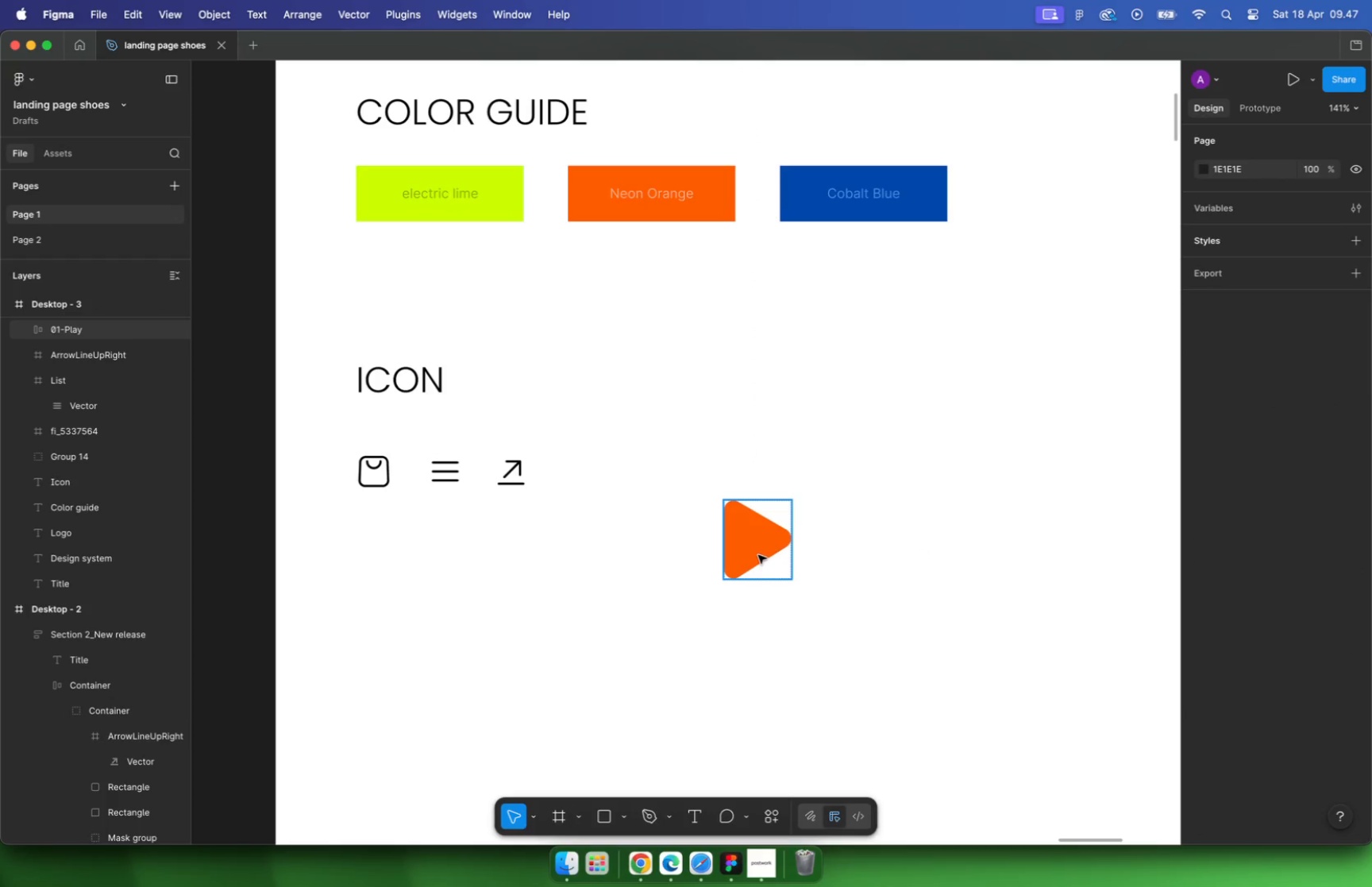 
wait(10.82)
 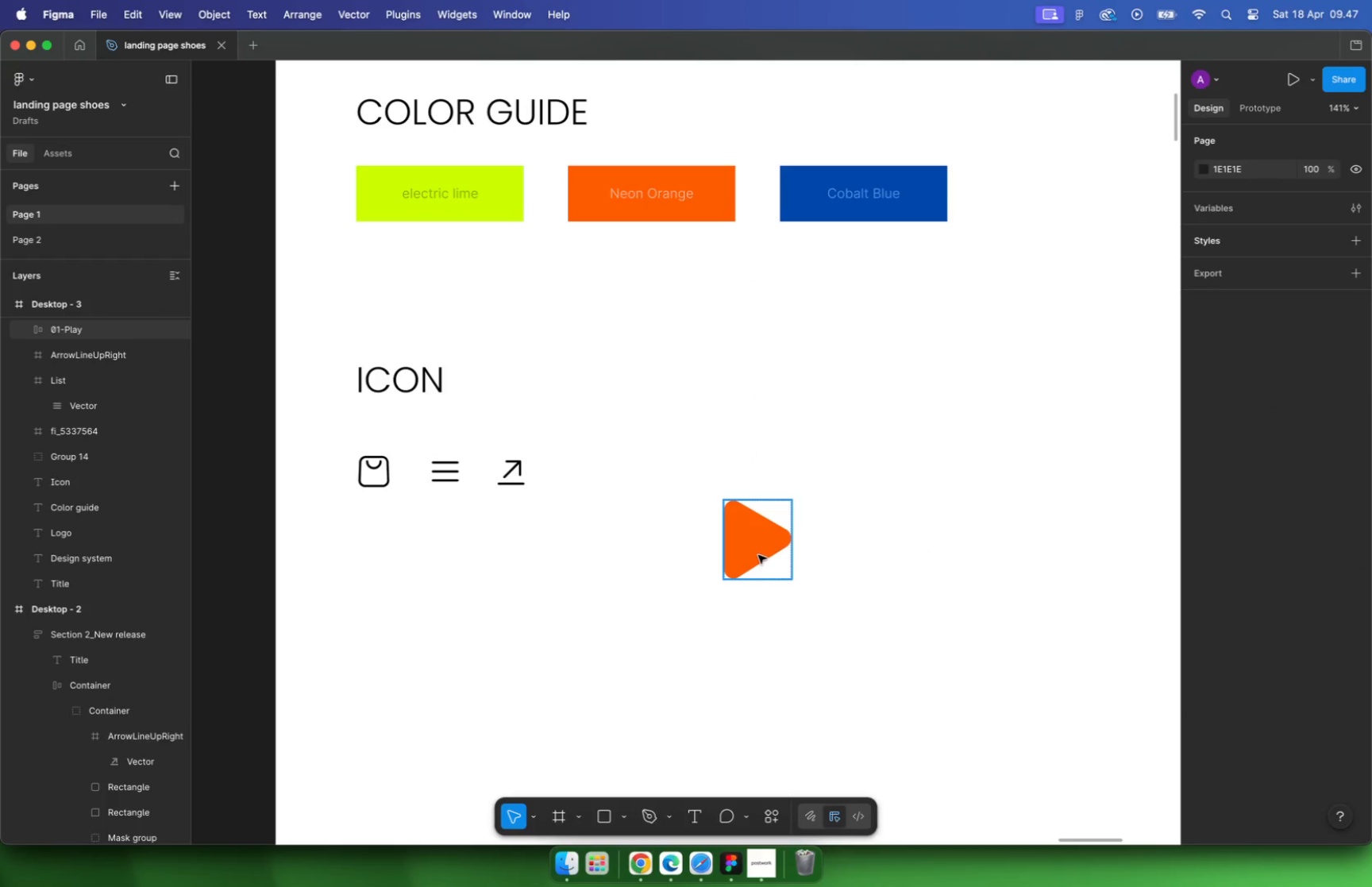 
left_click_drag(start_coordinate=[765, 542], to_coordinate=[610, 497])
 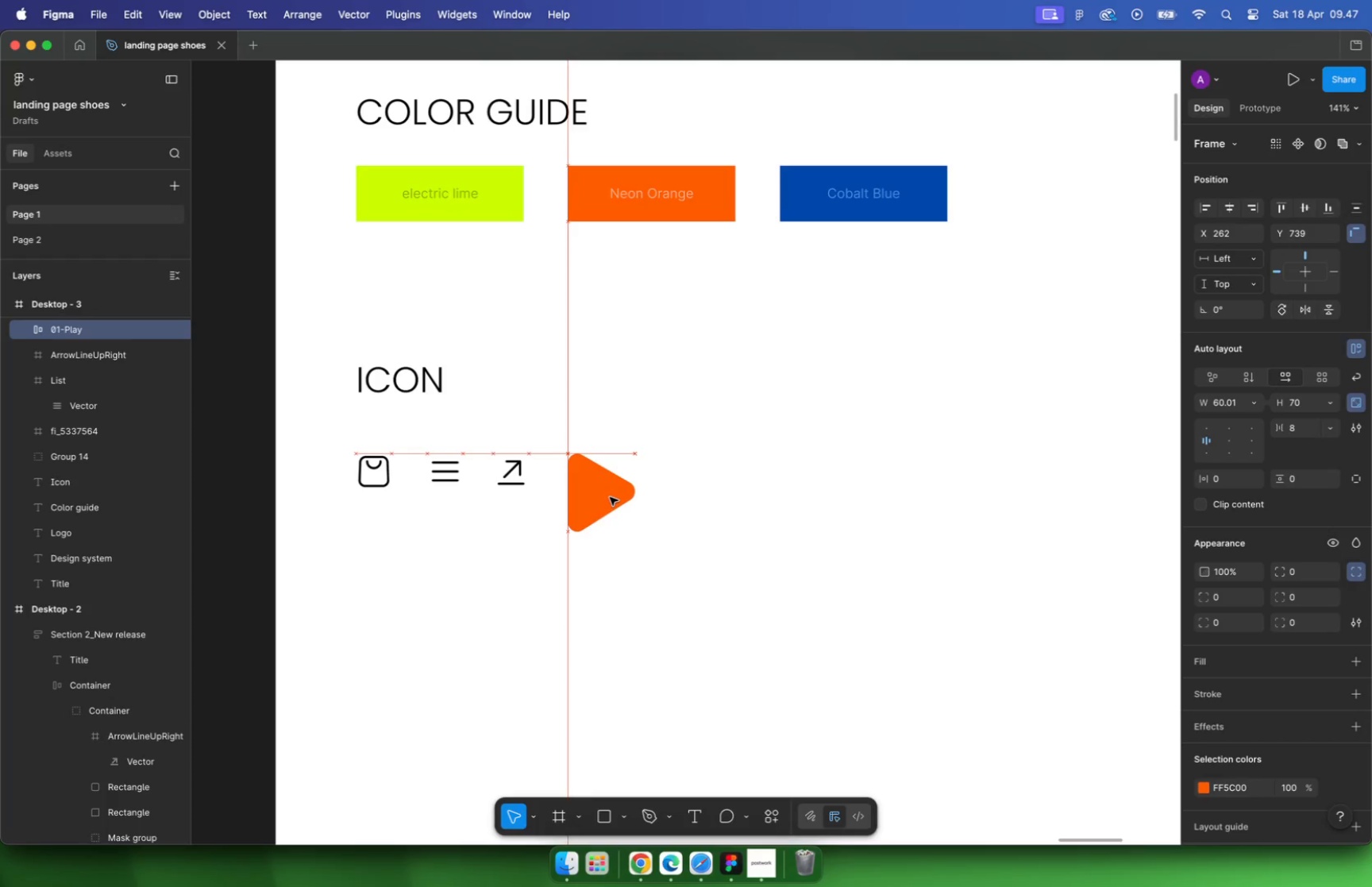 
key(K)
 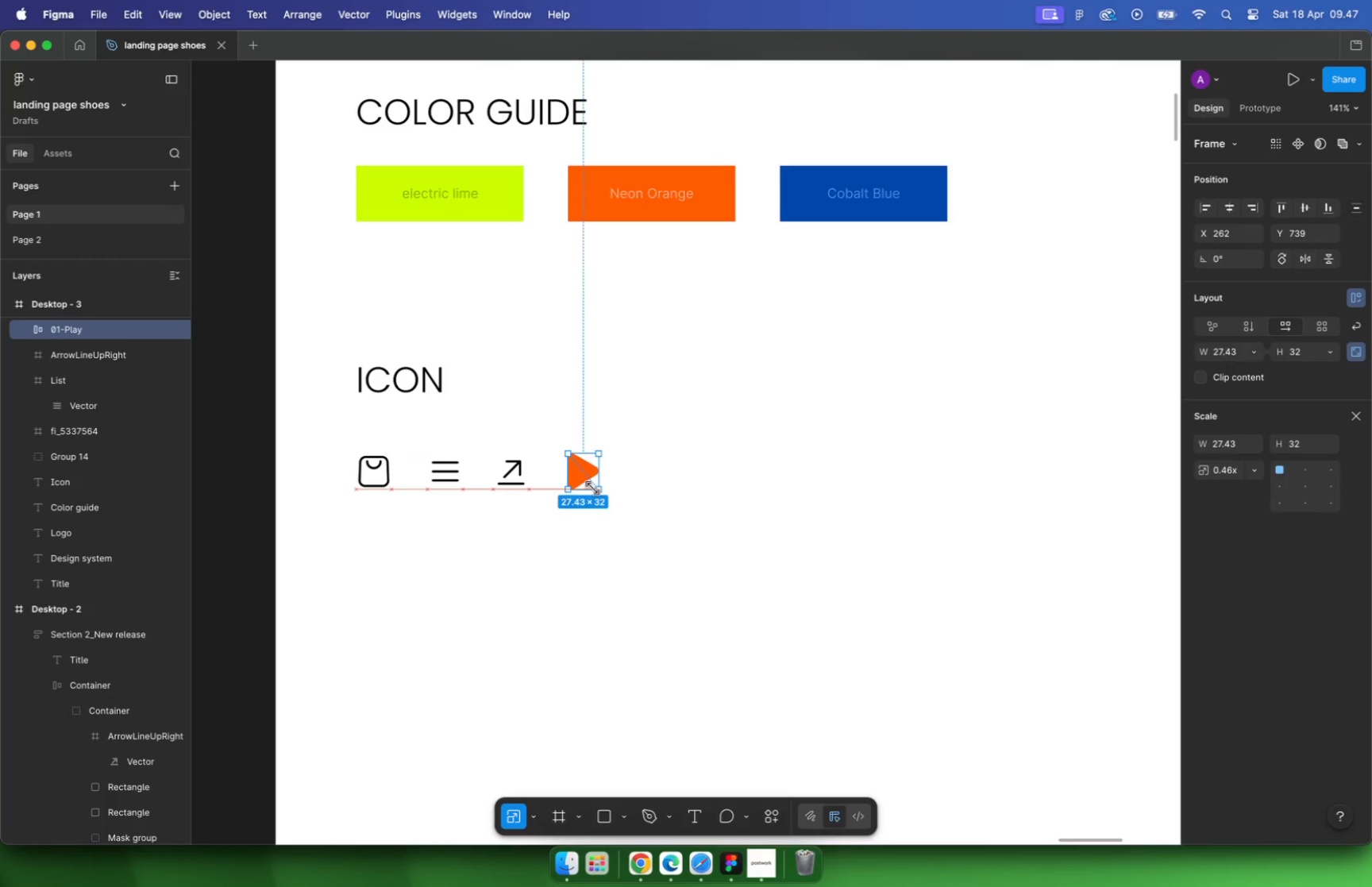 
left_click_drag(start_coordinate=[637, 533], to_coordinate=[593, 490])
 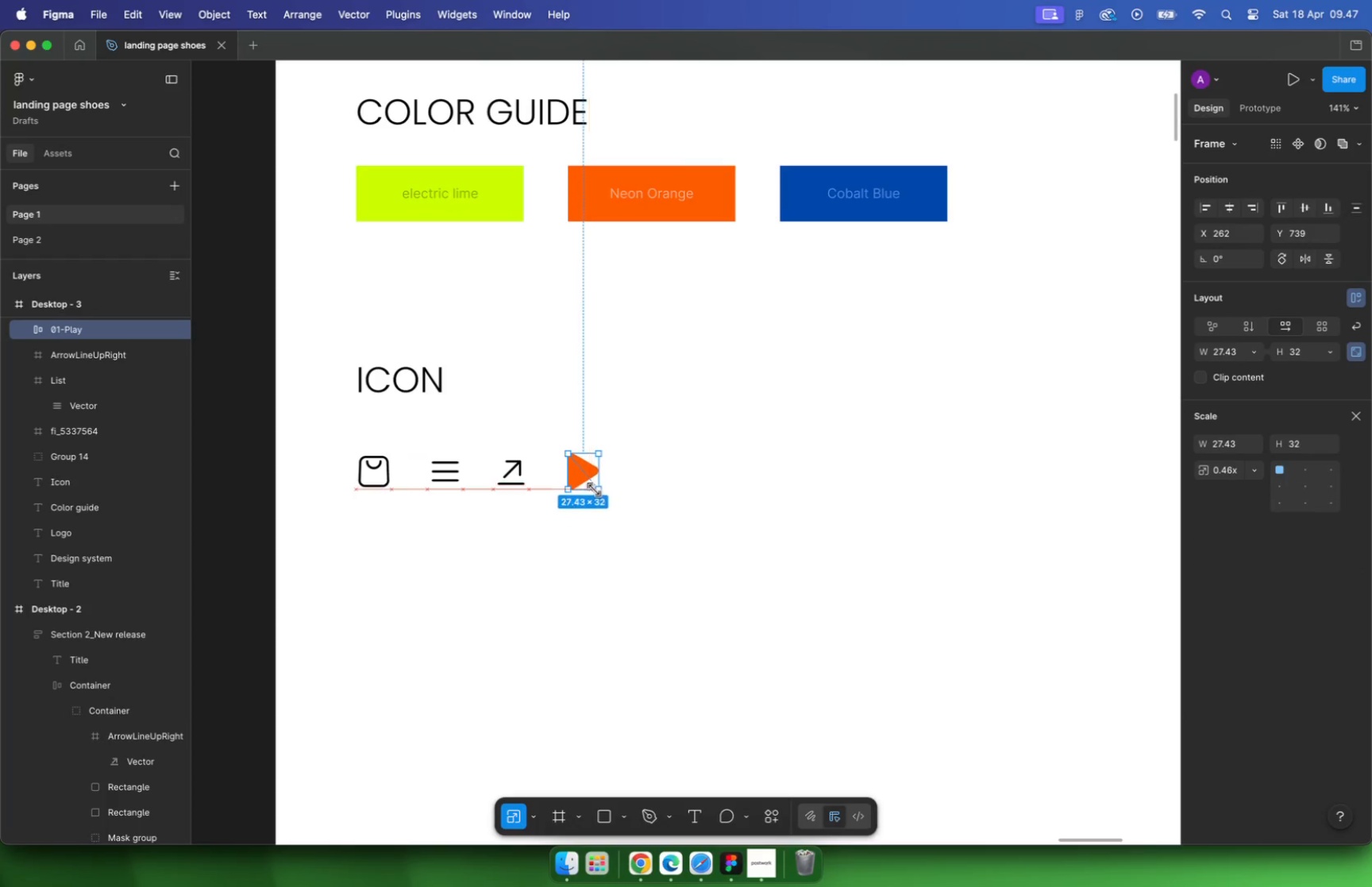 
hold_key(key=ShiftLeft, duration=2.96)
 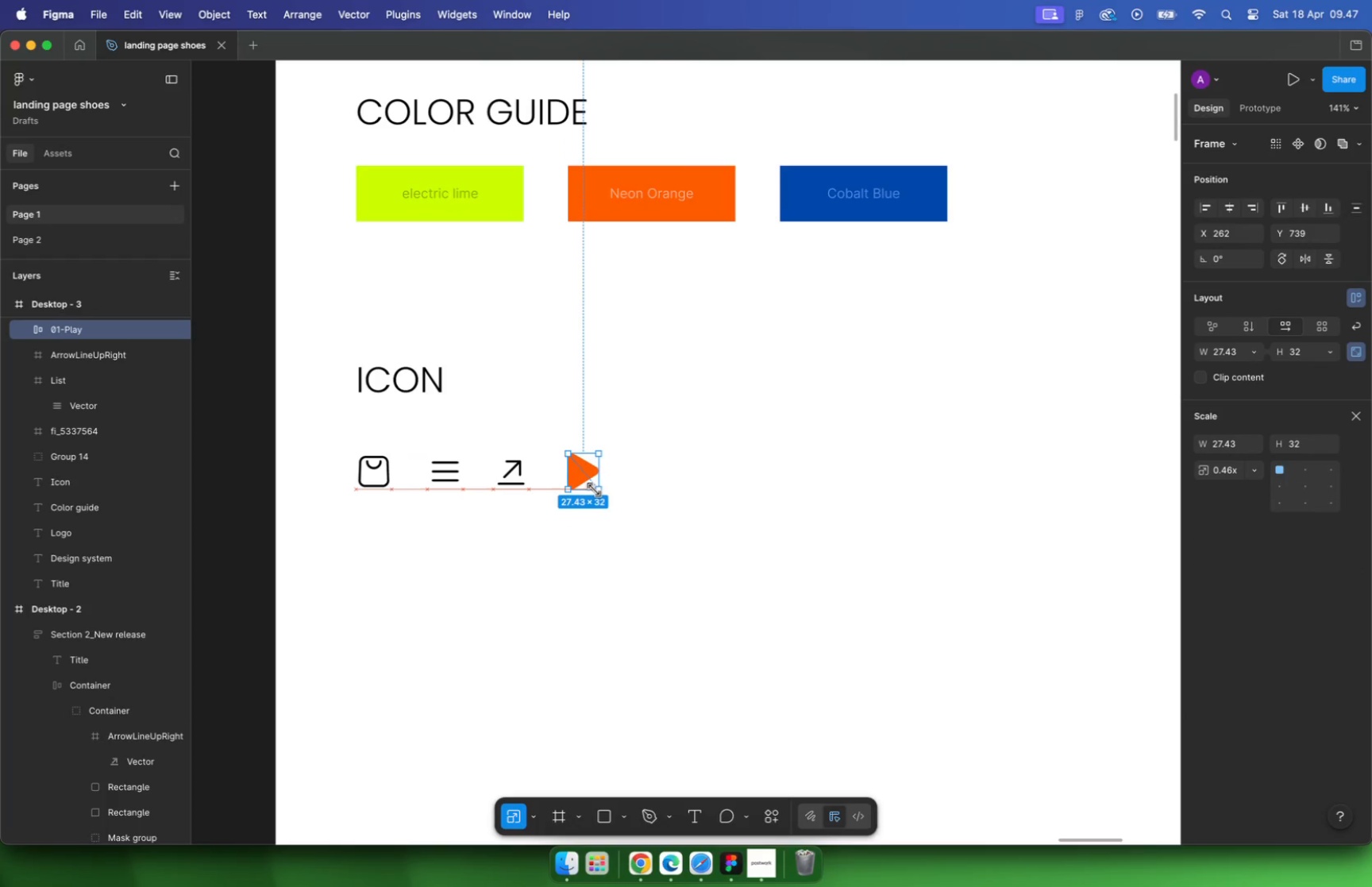 
left_click([754, 492])
 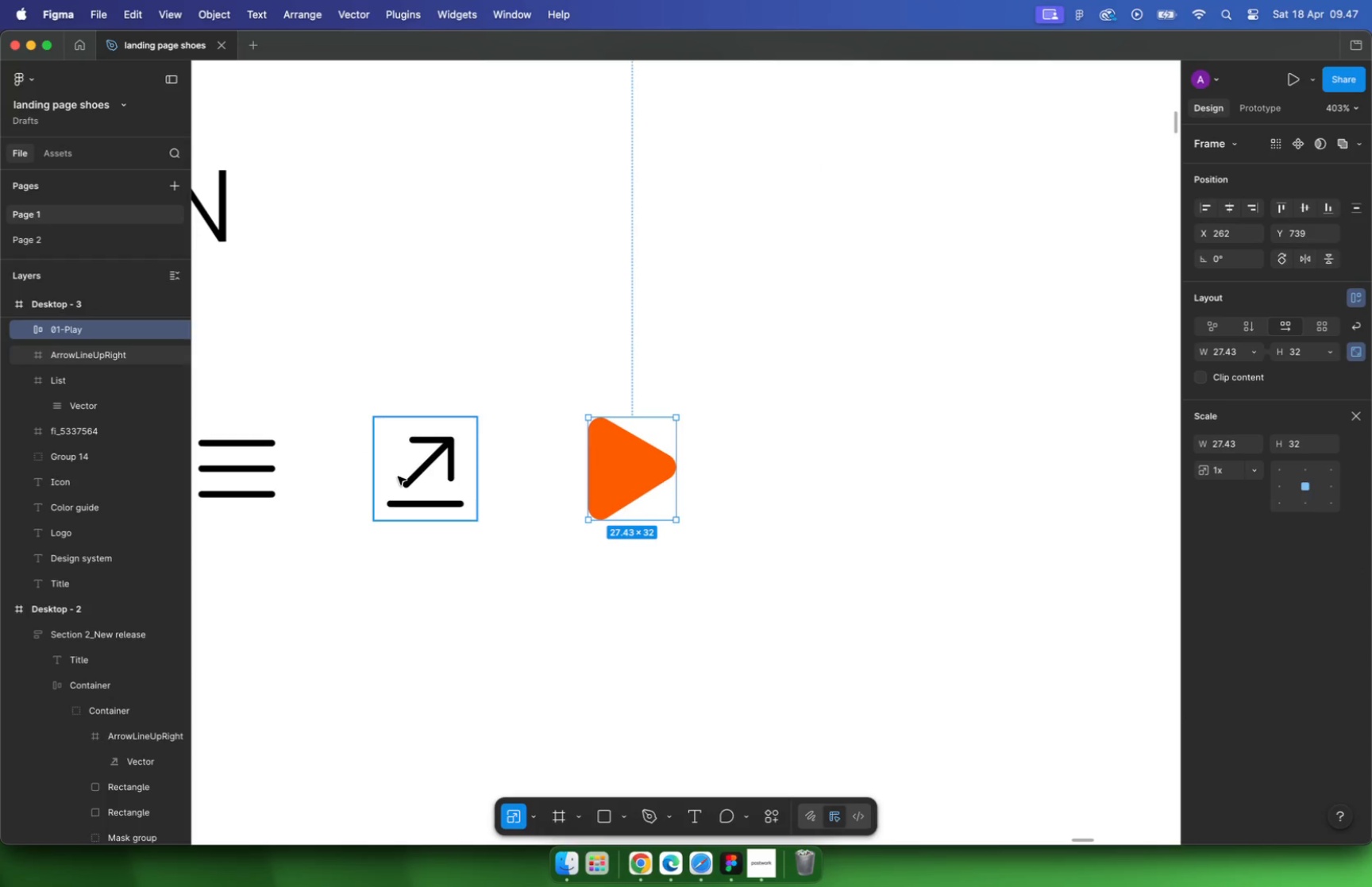 
hold_key(key=CommandLeft, duration=0.38)
scroll: coordinate [557, 472], scroll_direction: up, amount: 16.0
 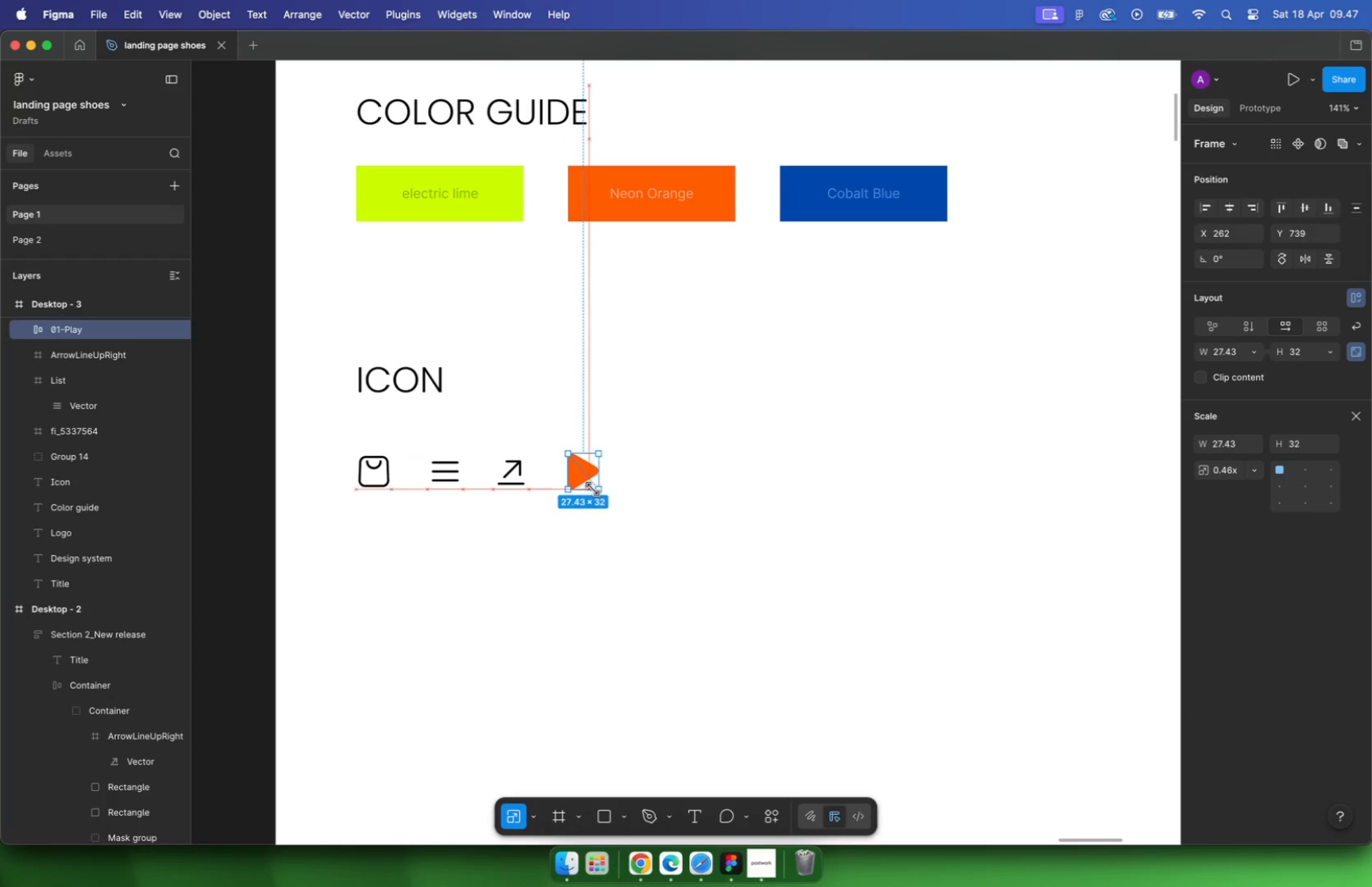 
hold_key(key=ShiftLeft, duration=0.62)
 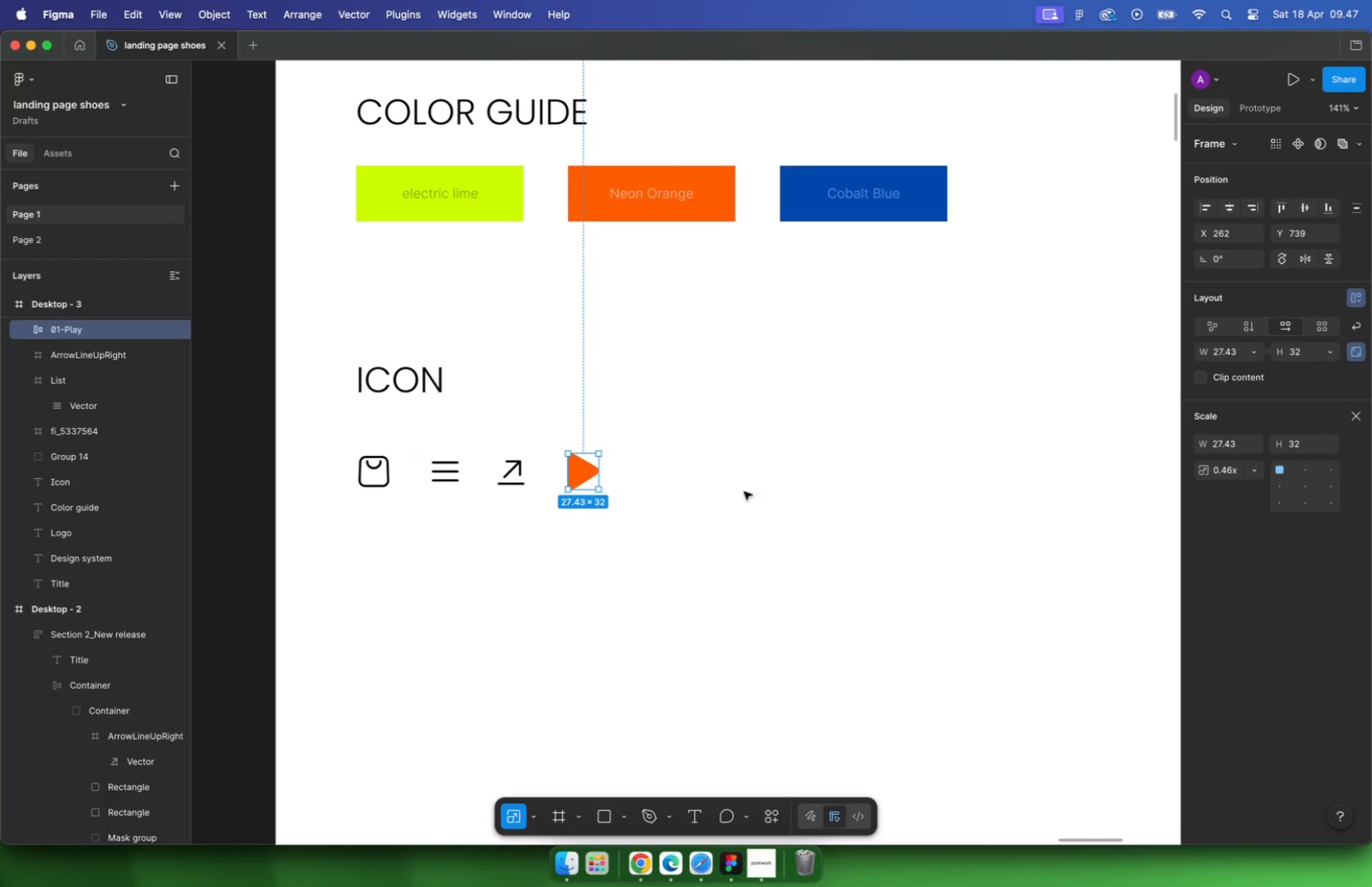 
left_click([804, 477])
 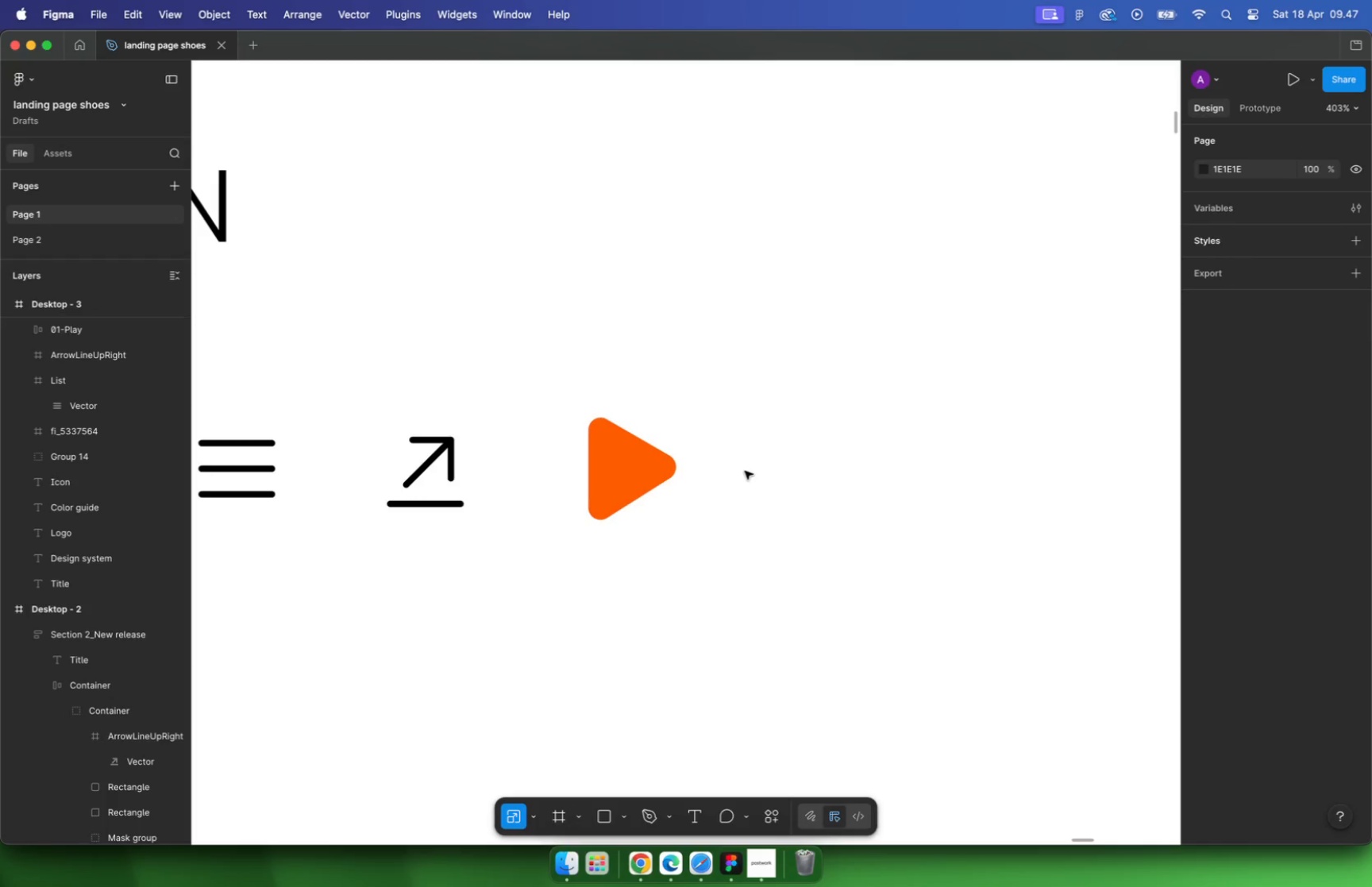 
left_click([631, 465])
 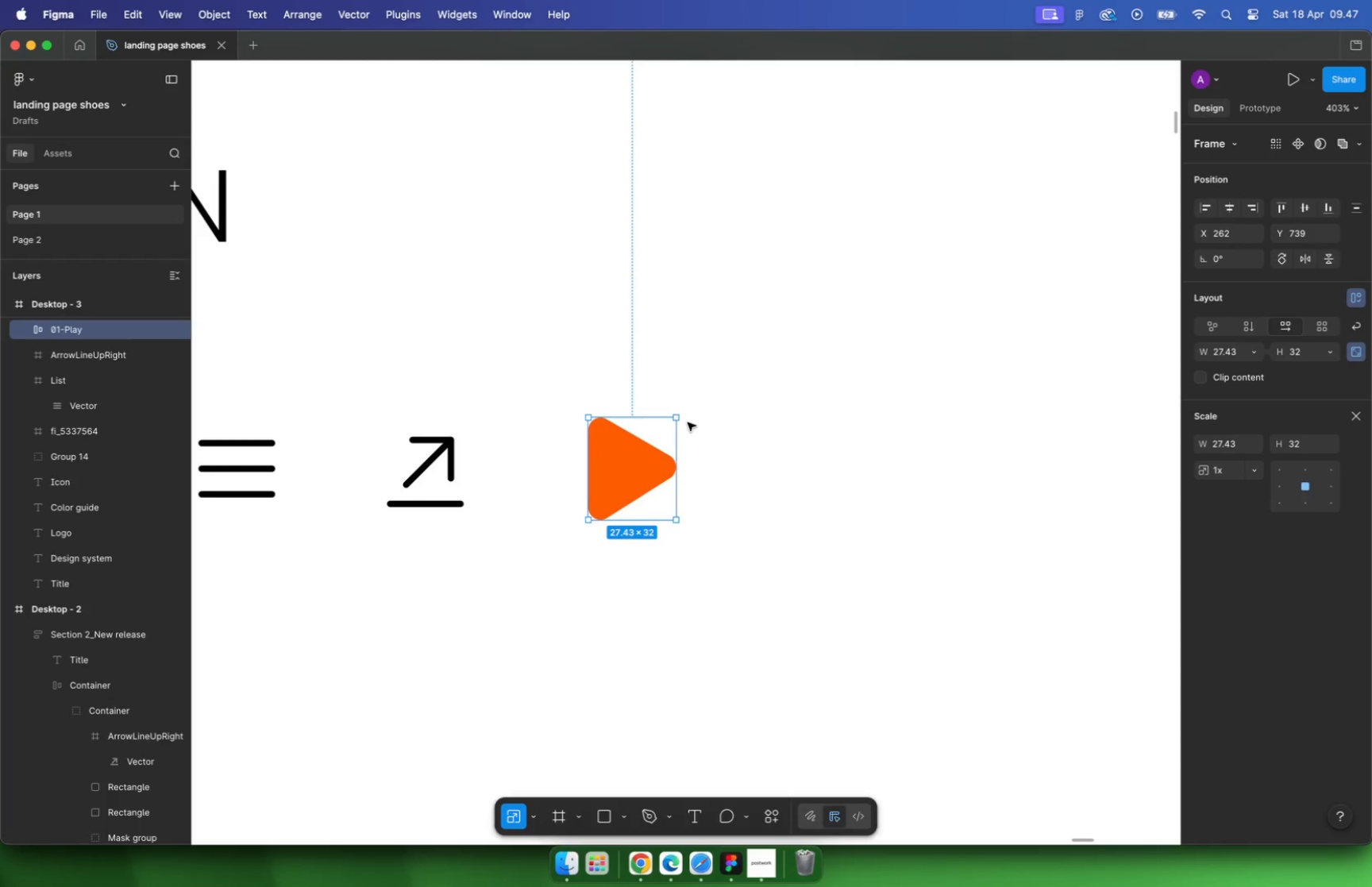 
left_click_drag(start_coordinate=[677, 418], to_coordinate=[669, 430])
 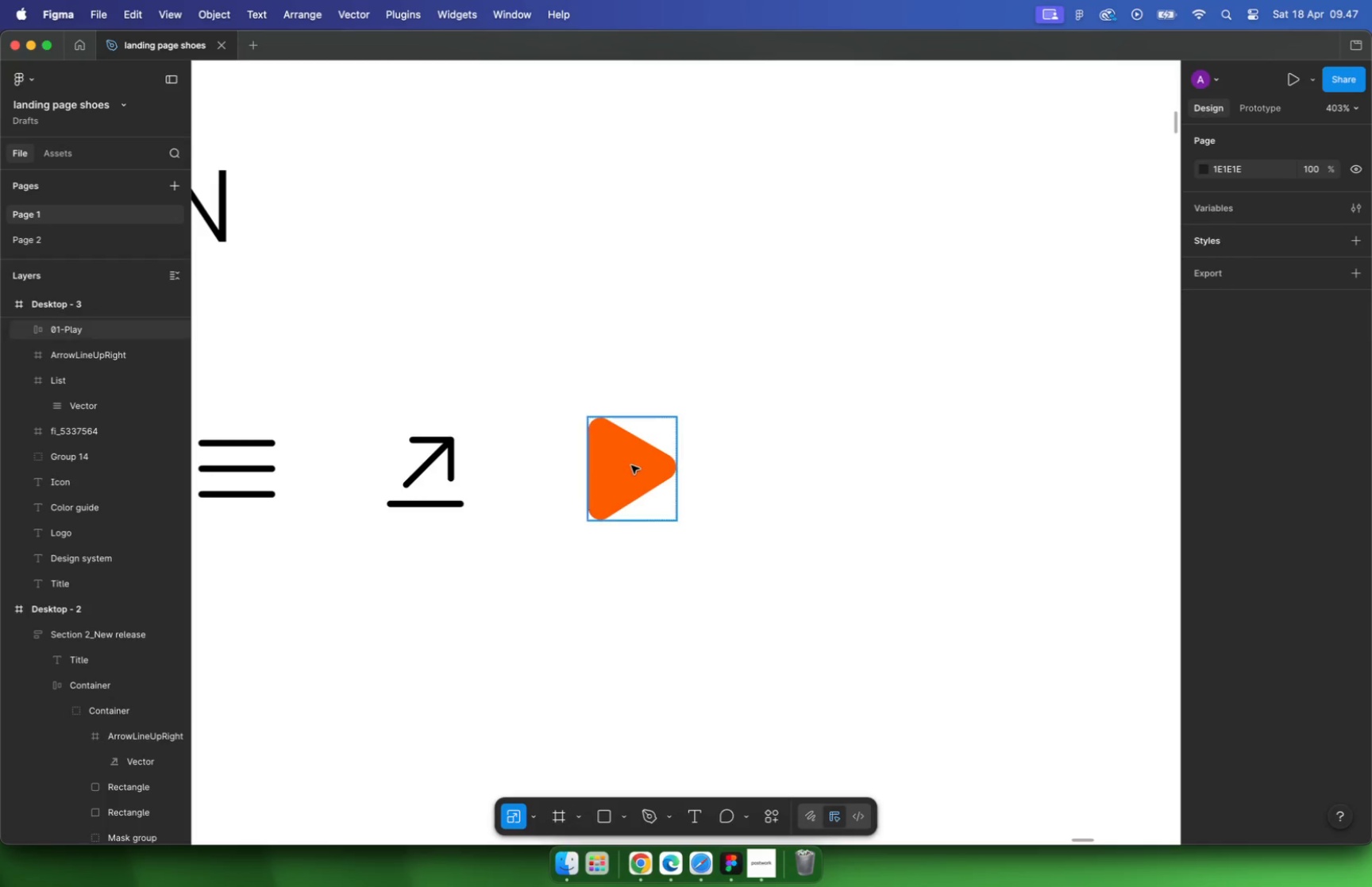 
hold_key(key=ShiftLeft, duration=0.77)
 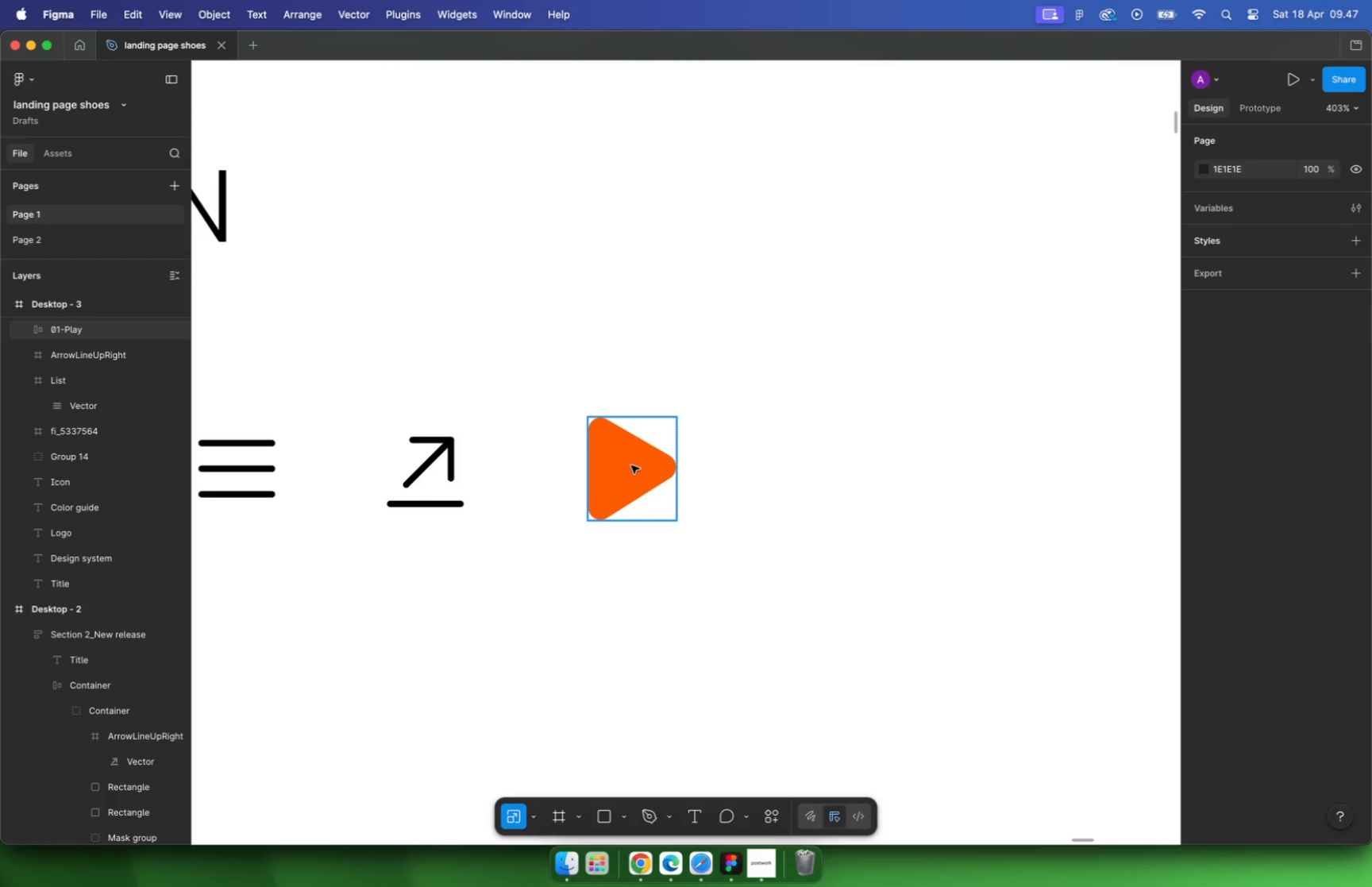 
left_click_drag(start_coordinate=[665, 519], to_coordinate=[653, 508])
 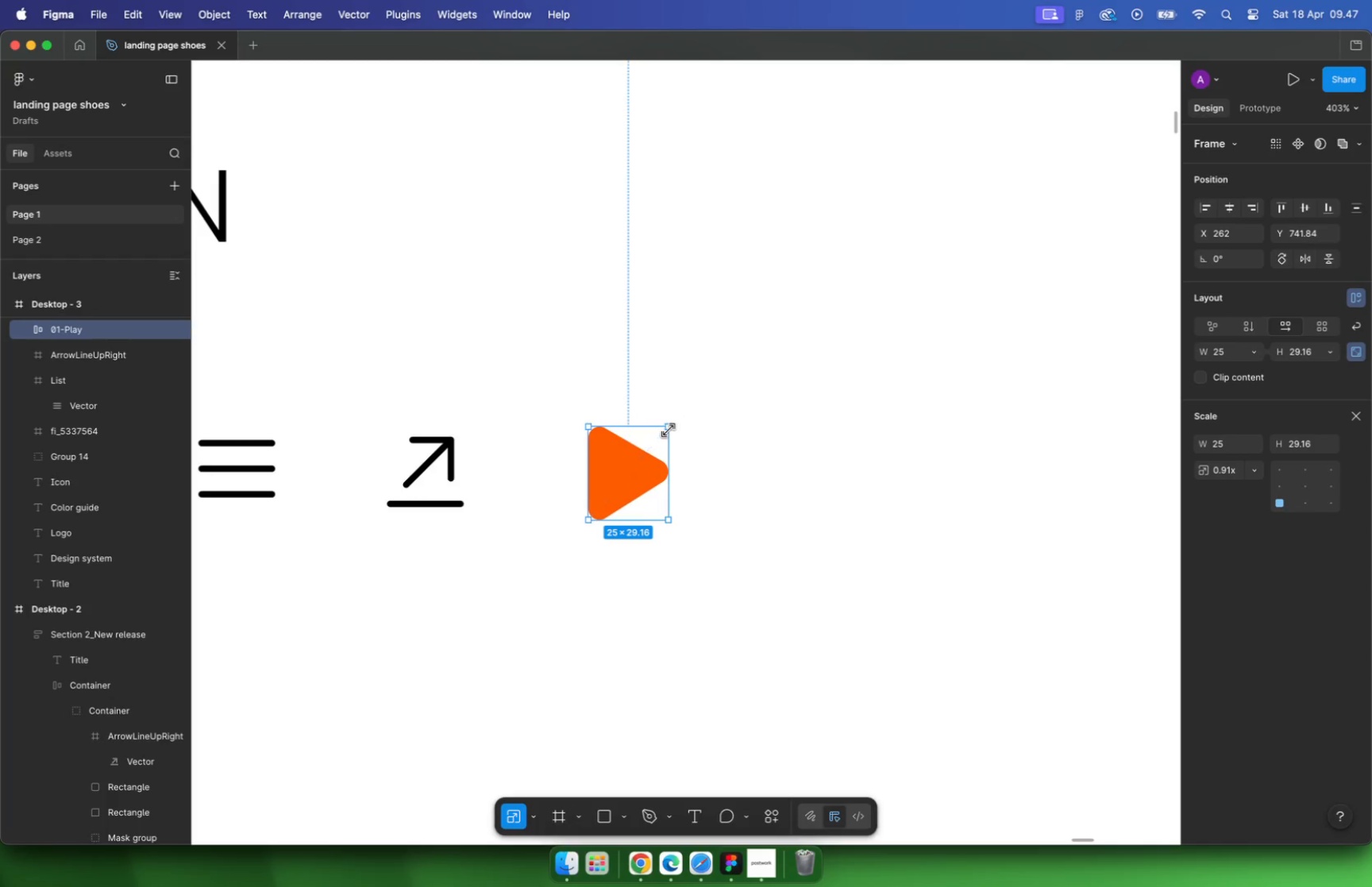 
hold_key(key=ShiftLeft, duration=0.71)
 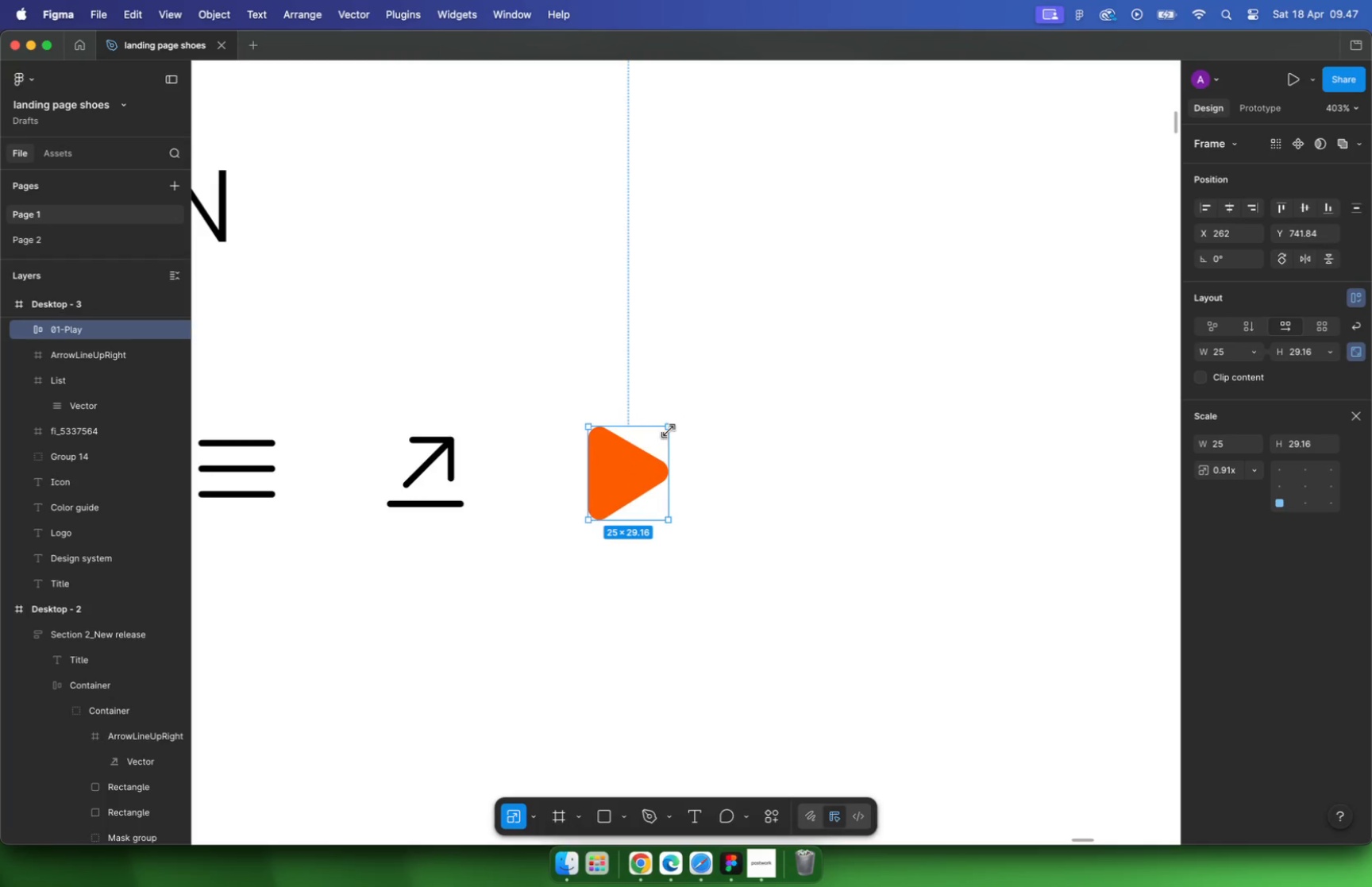 
left_click([811, 476])
 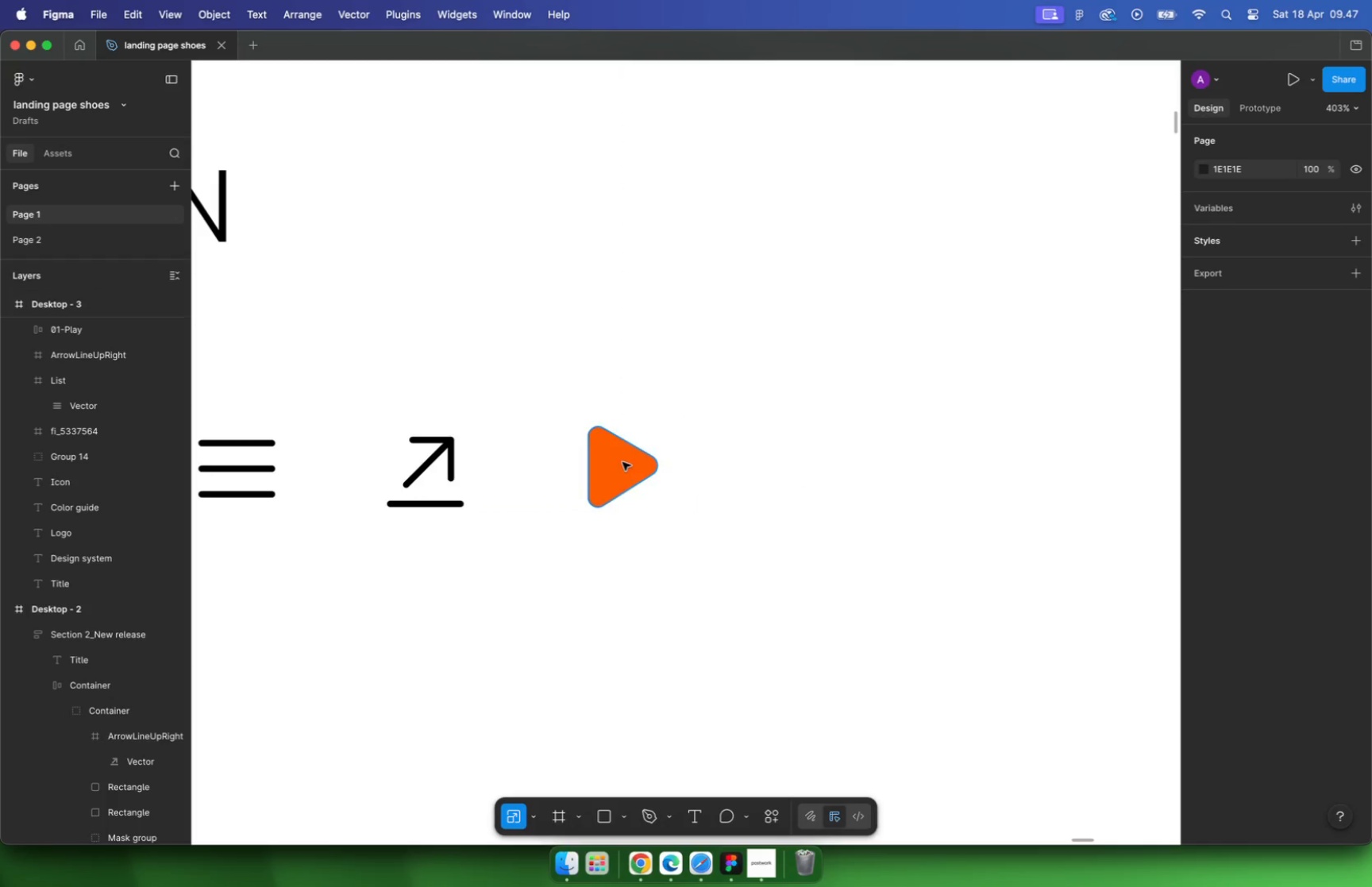 
hold_key(key=CommandLeft, duration=0.44)
left_click([619, 460])
 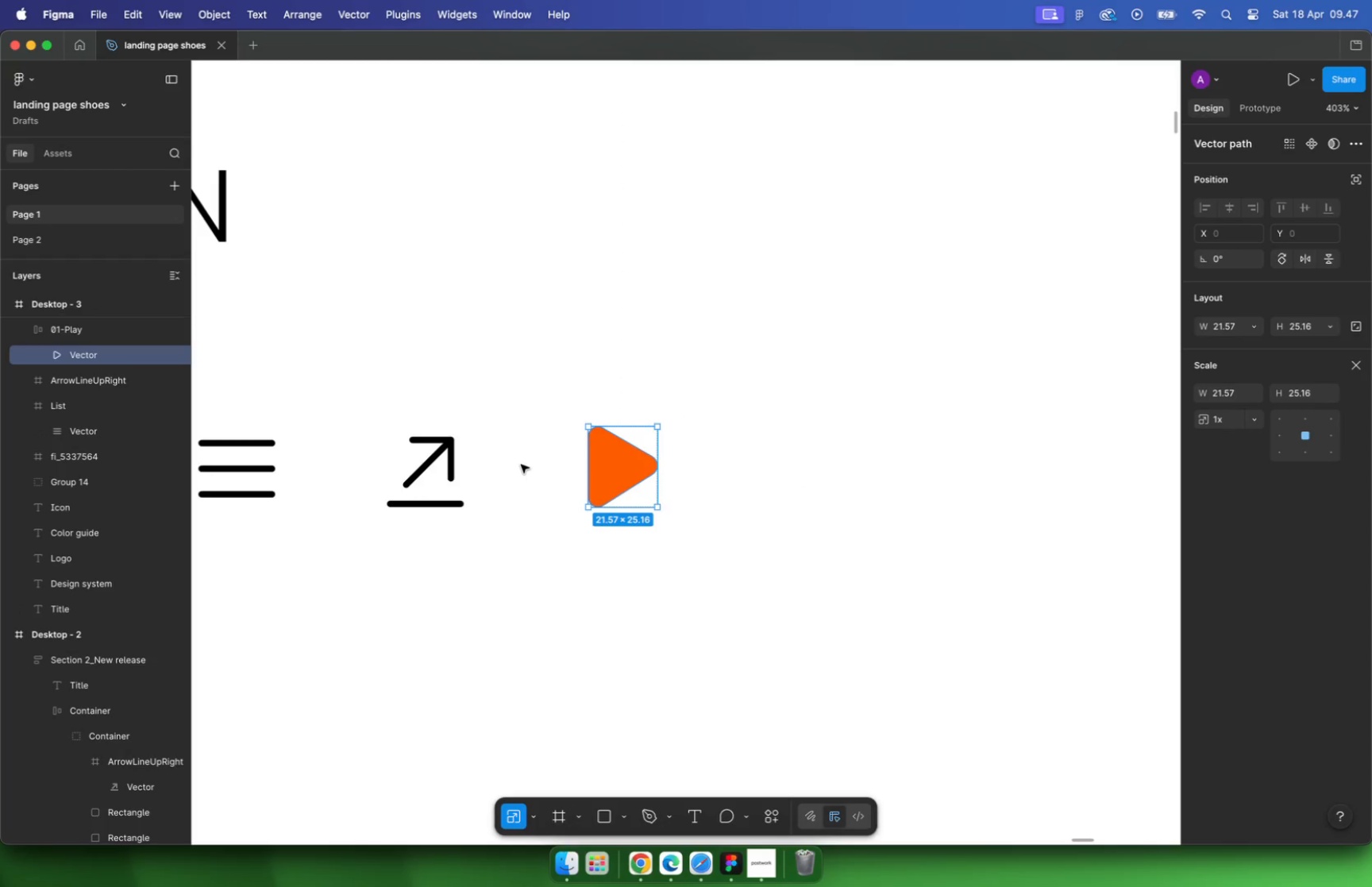 
key(Meta+Z)
 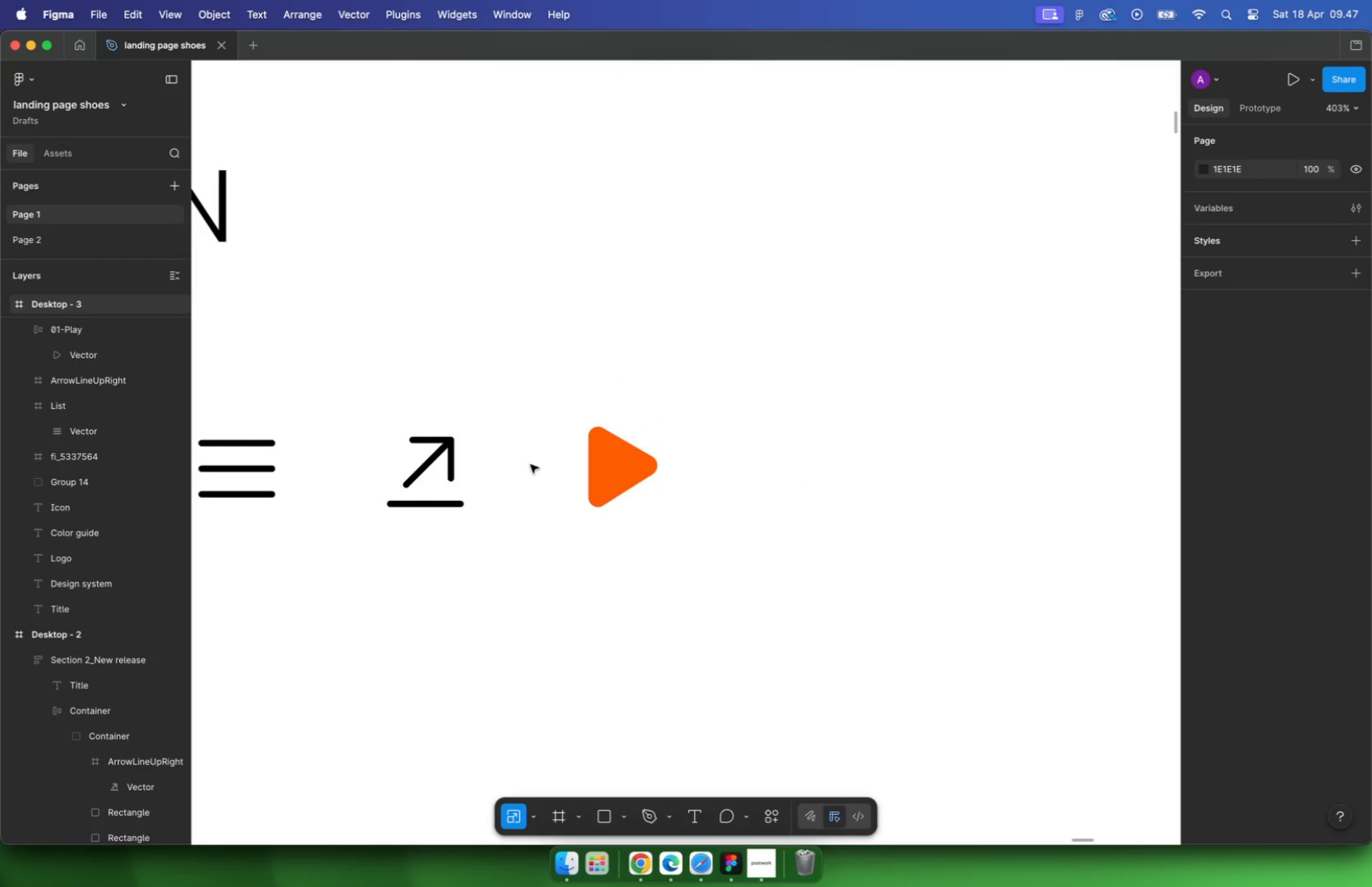 
key(Meta+Z)
 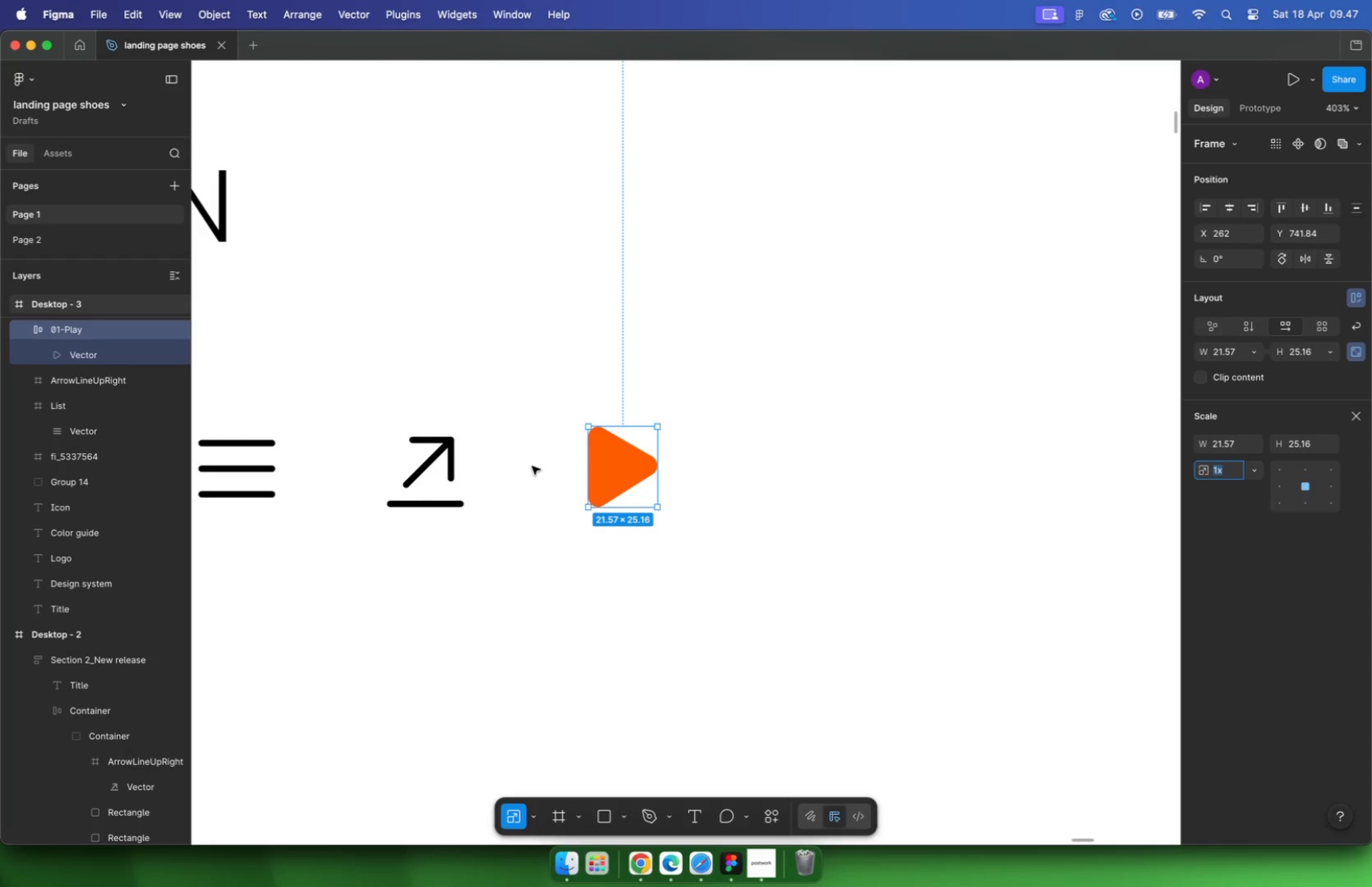 
key(Meta+Z)
 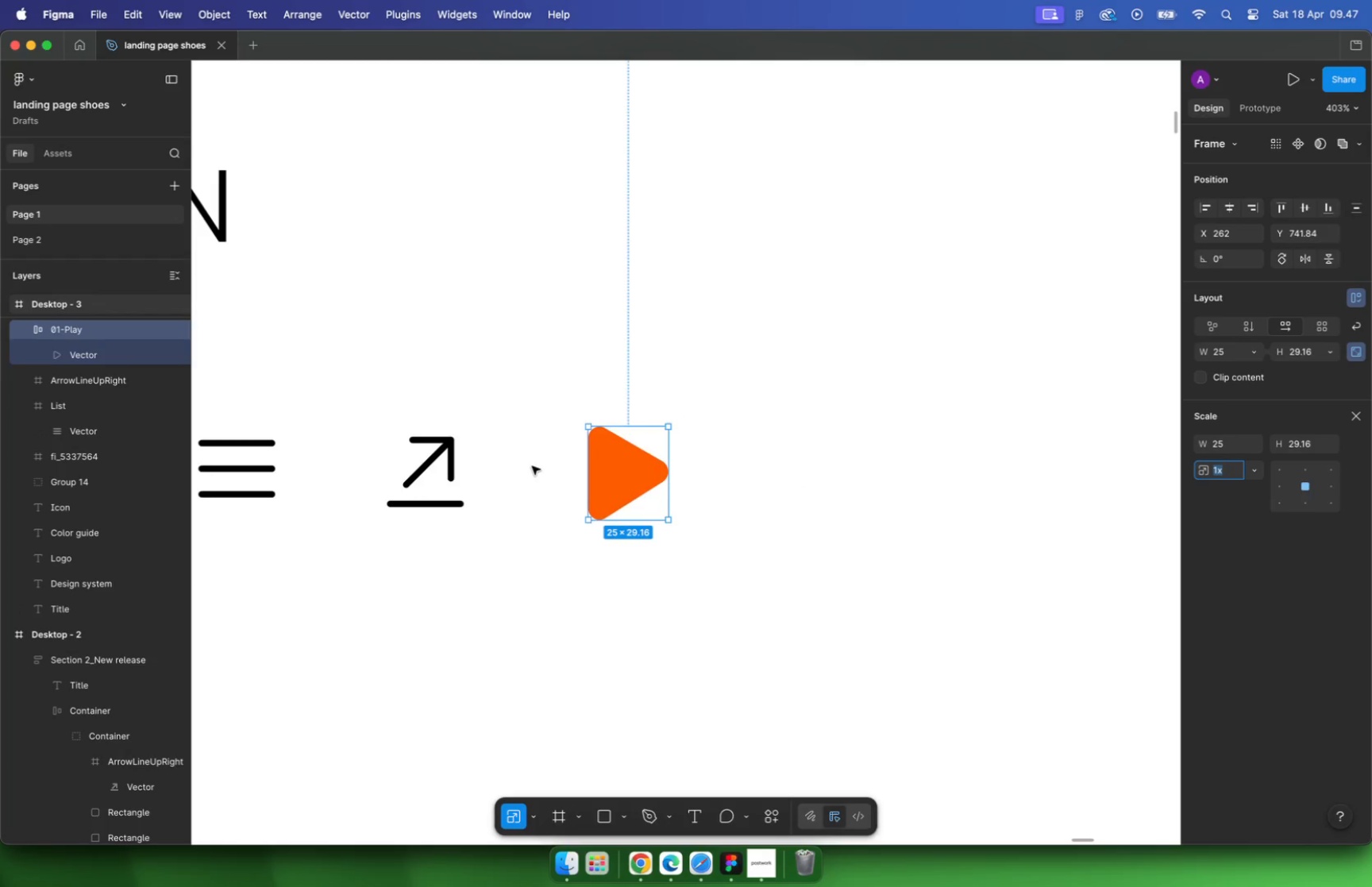 
key(Meta+Z)
 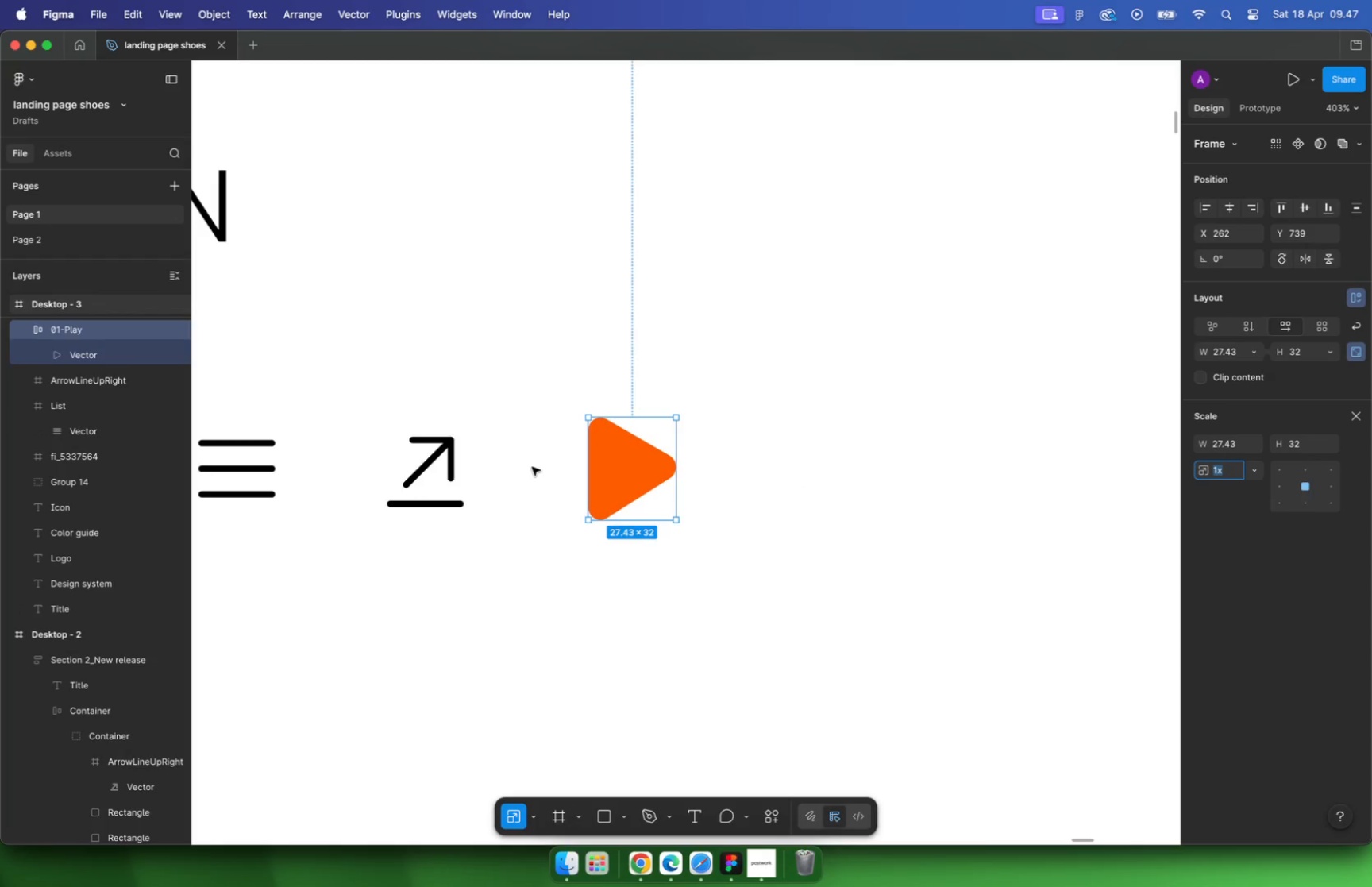 
left_click([781, 551])
 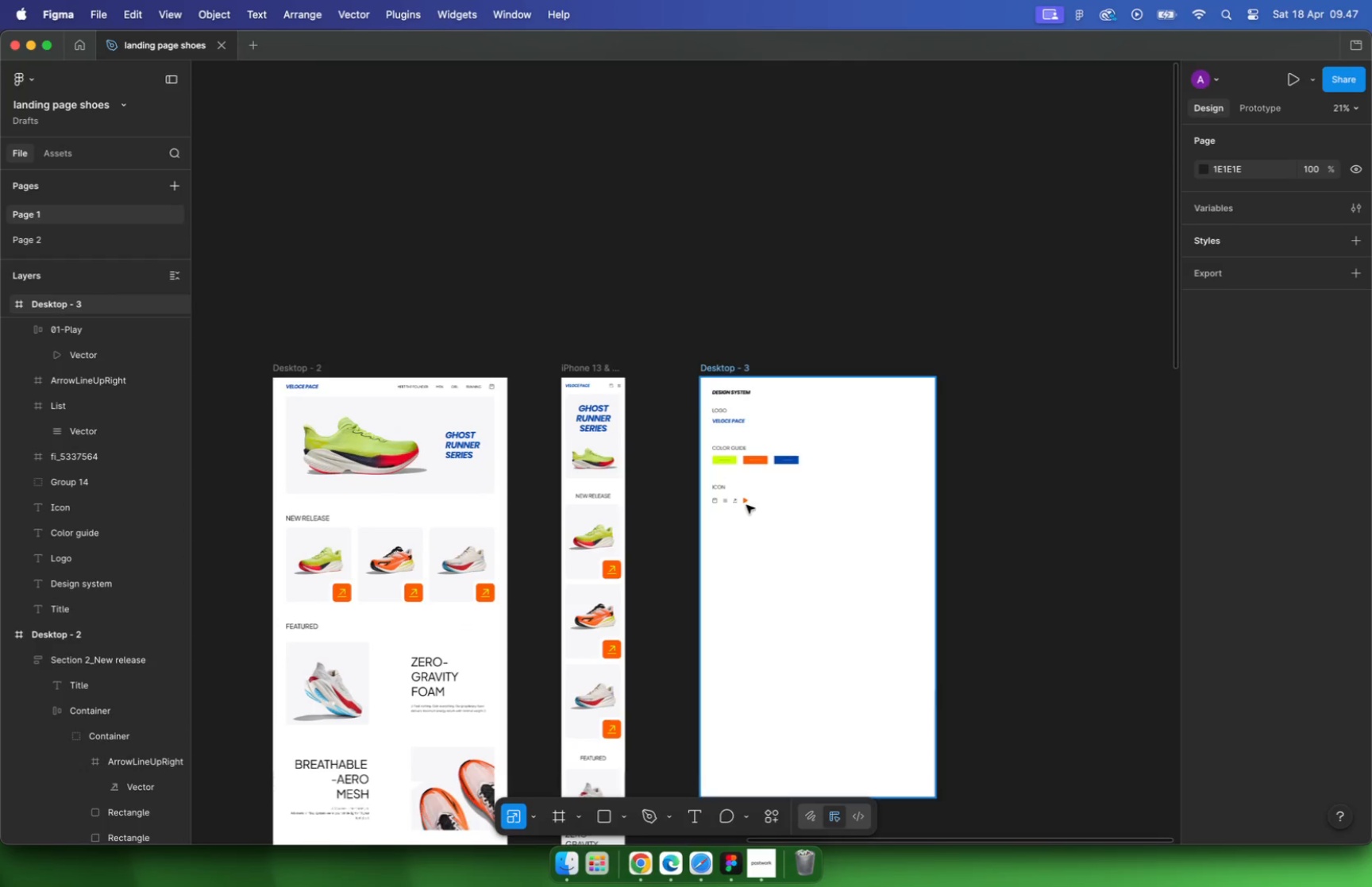 
hold_key(key=CommandLeft, duration=9.23)
scroll: coordinate [569, 507], scroll_direction: down, amount: 76.0
 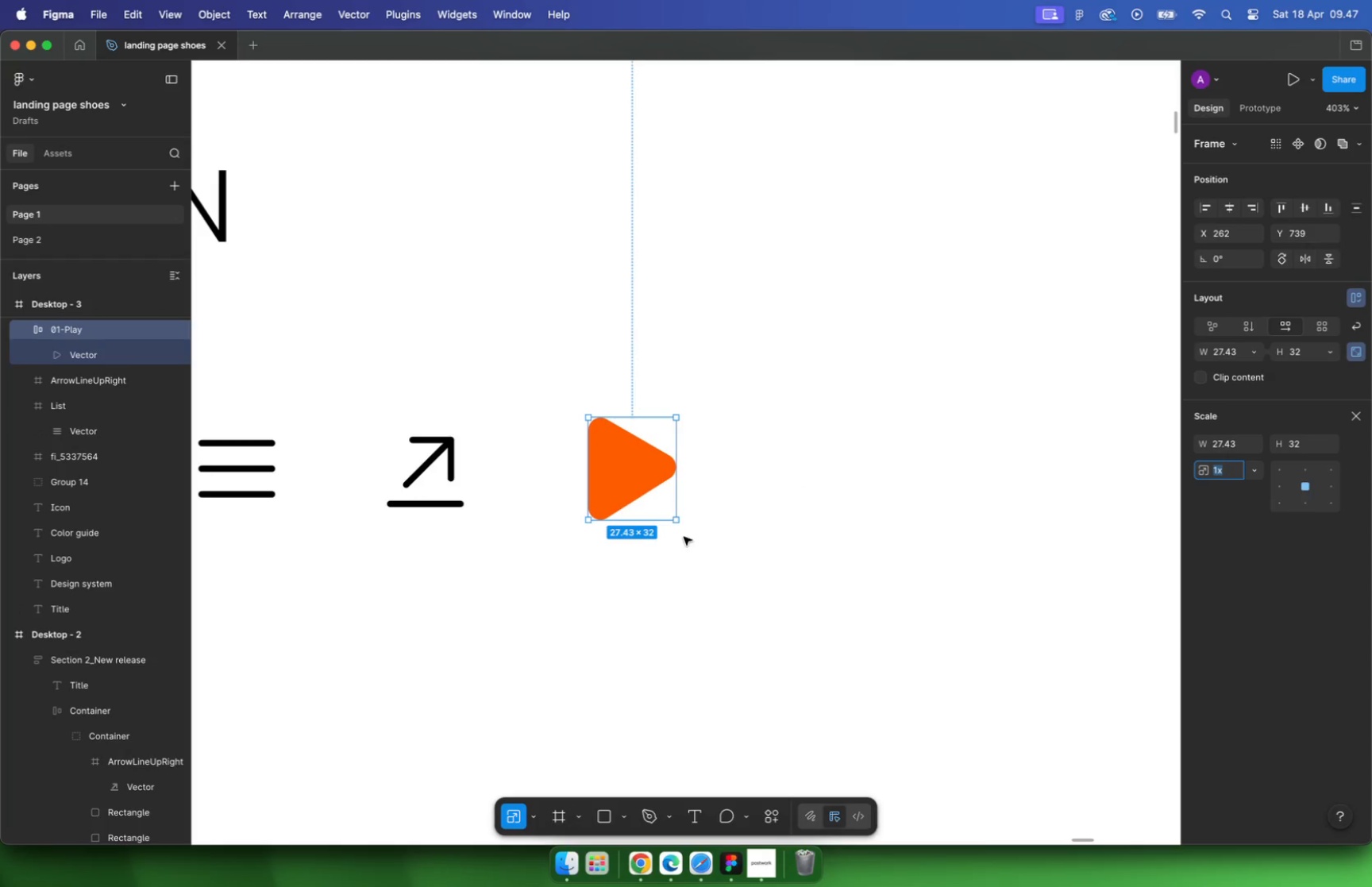 
scroll: coordinate [537, 620], scroll_direction: up, amount: 29.0
 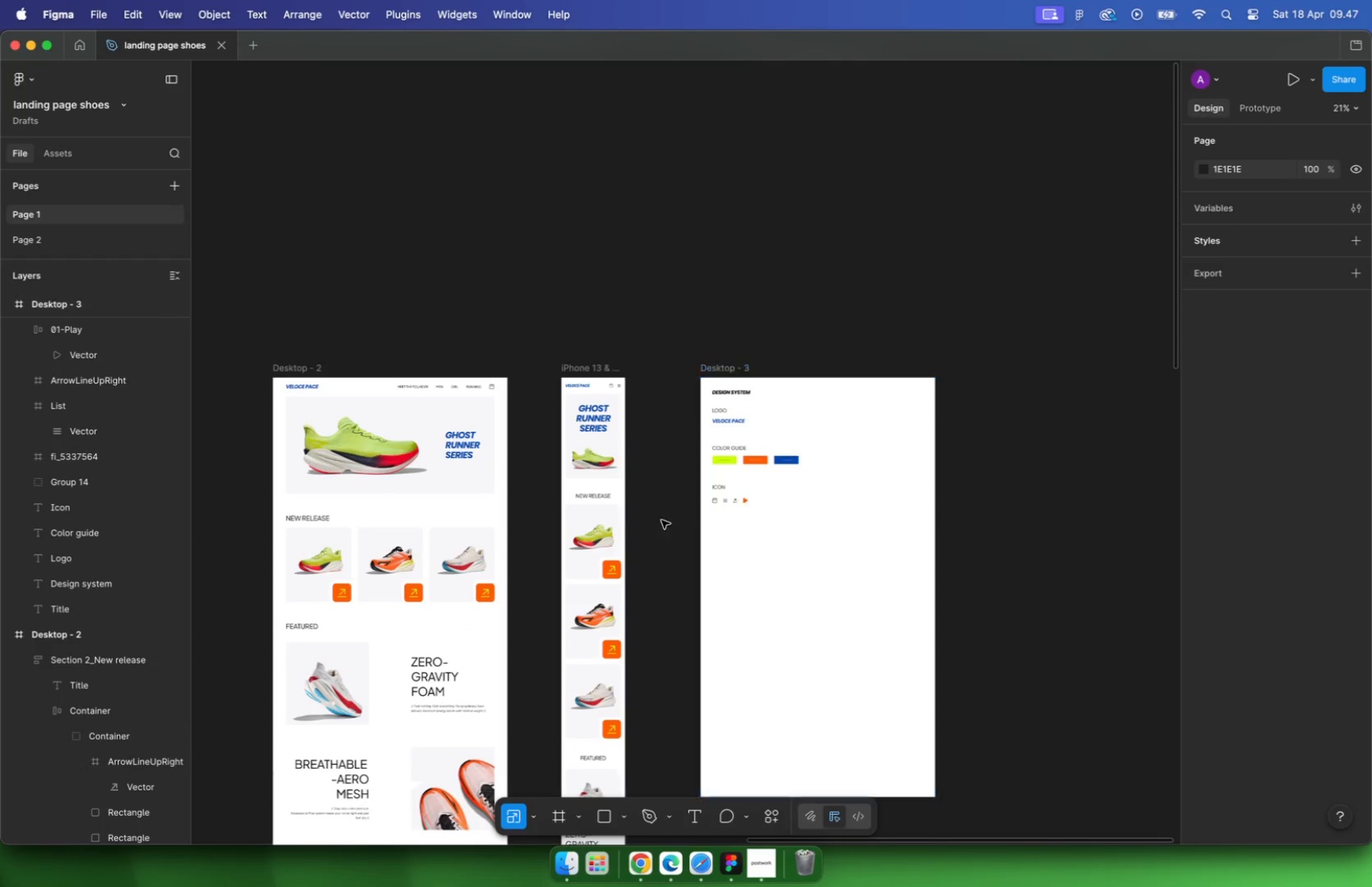 
scroll: coordinate [600, 485], scroll_direction: down, amount: 24.0
 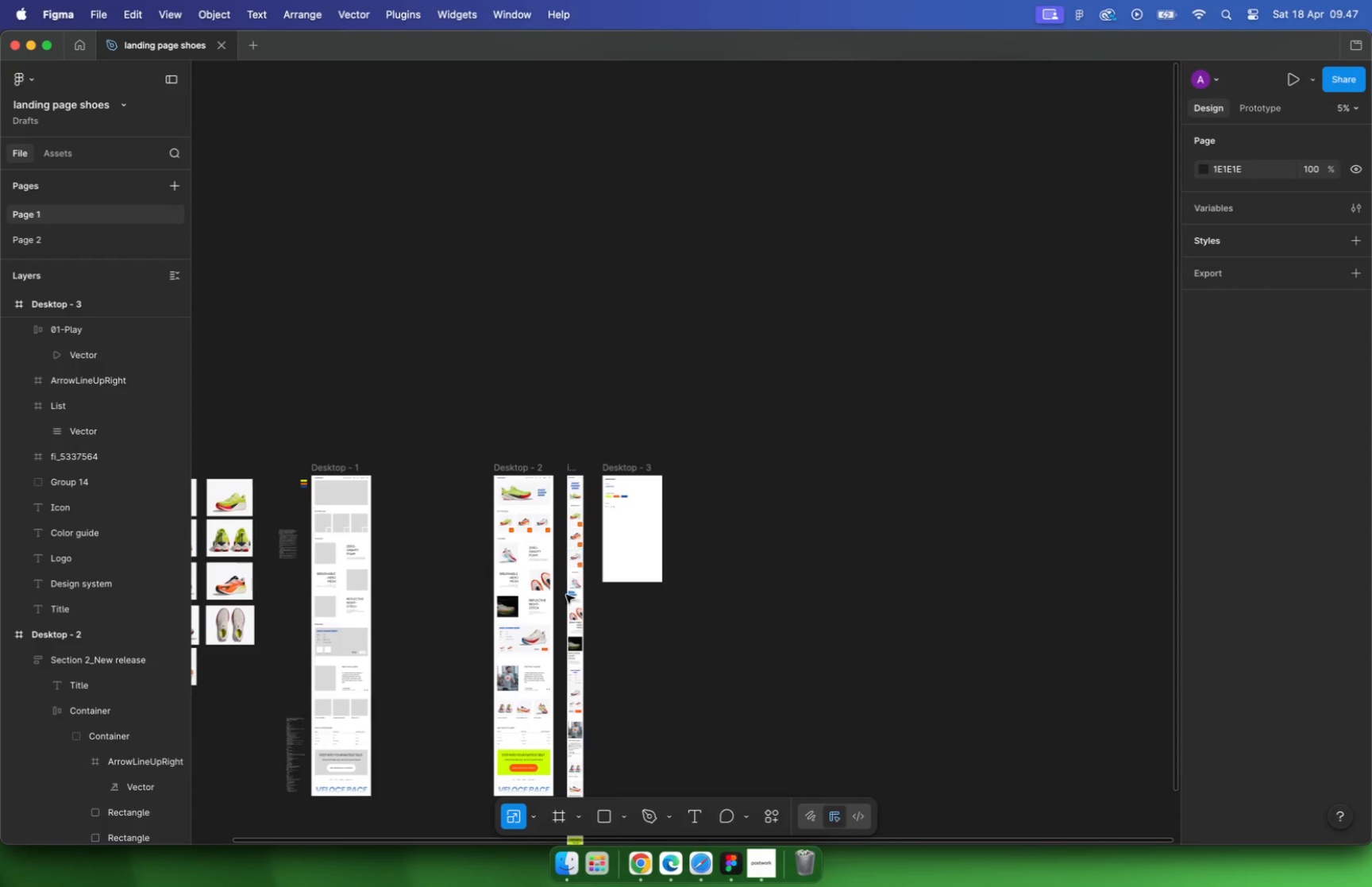 
scroll: coordinate [534, 534], scroll_direction: up, amount: 5.0
 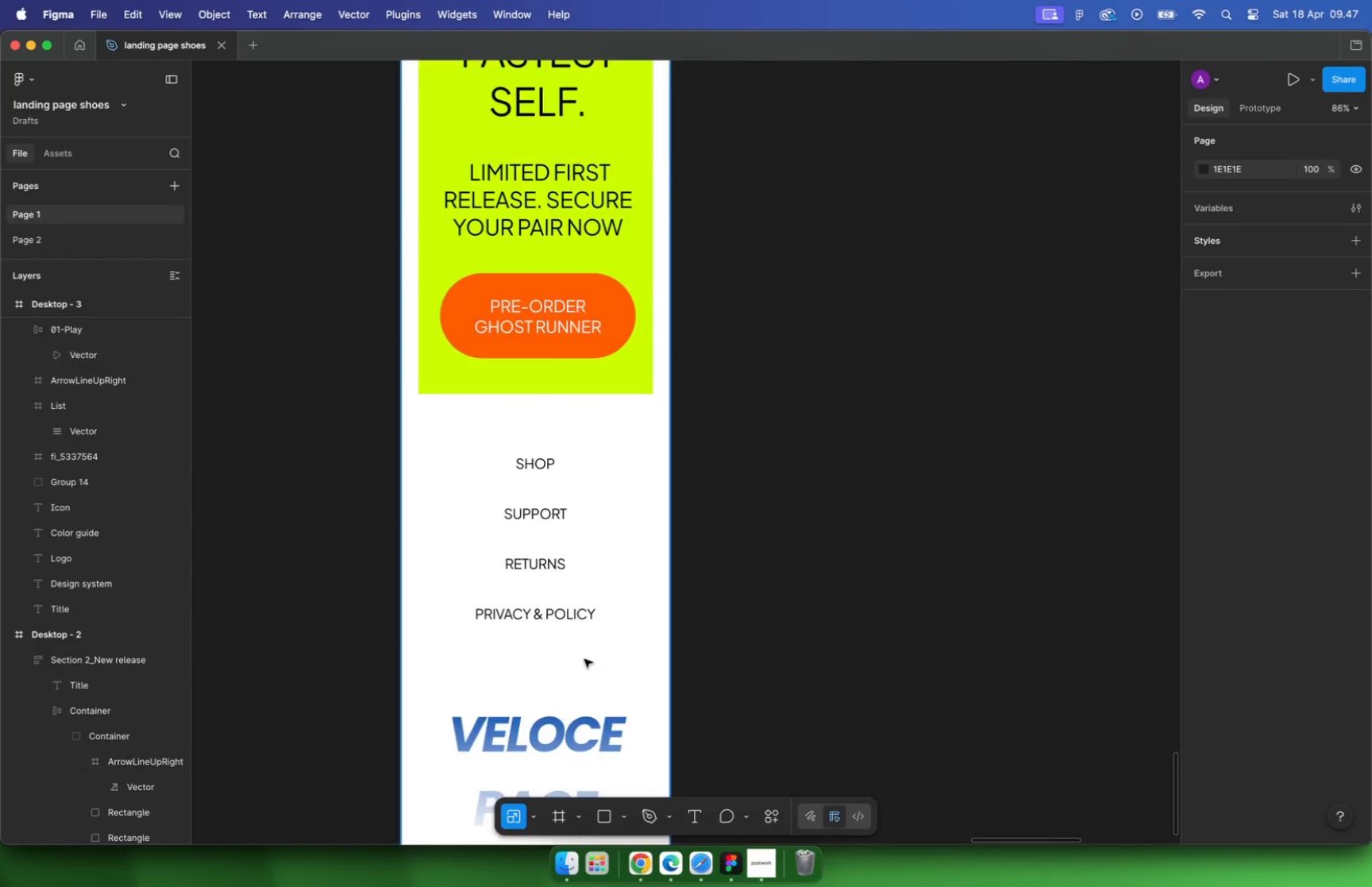 
scroll: coordinate [534, 539], scroll_direction: down, amount: 24.0